 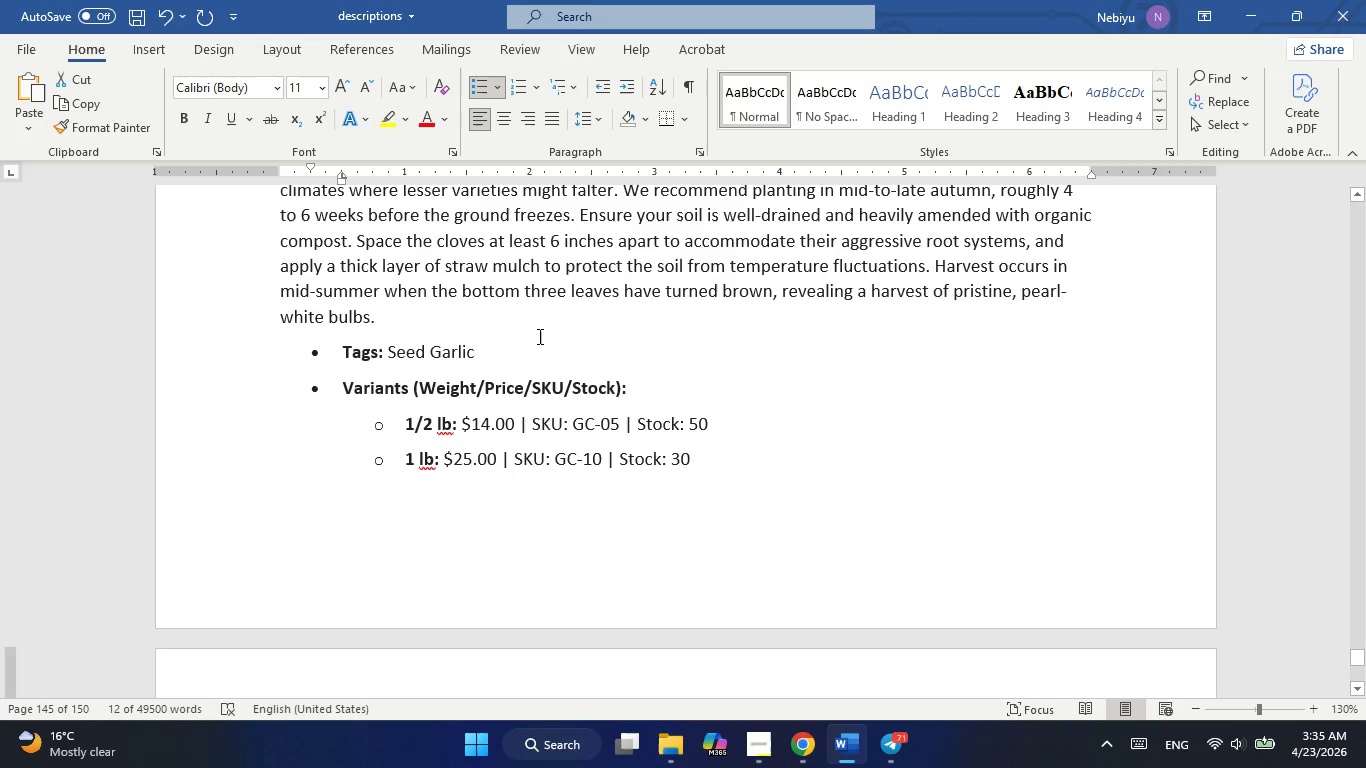 
scroll: coordinate [538, 336], scroll_direction: up, amount: 1.0
 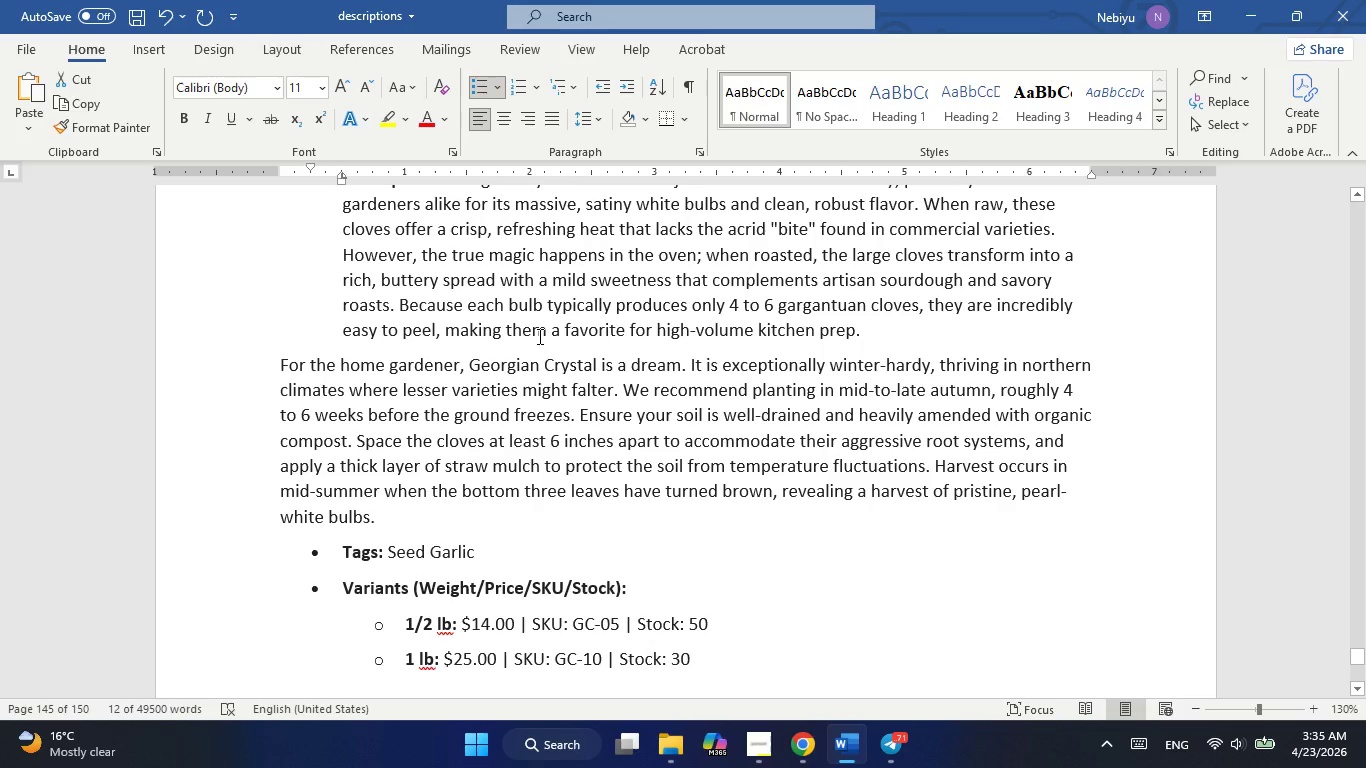 
scroll: coordinate [538, 336], scroll_direction: none, amount: 0.0
 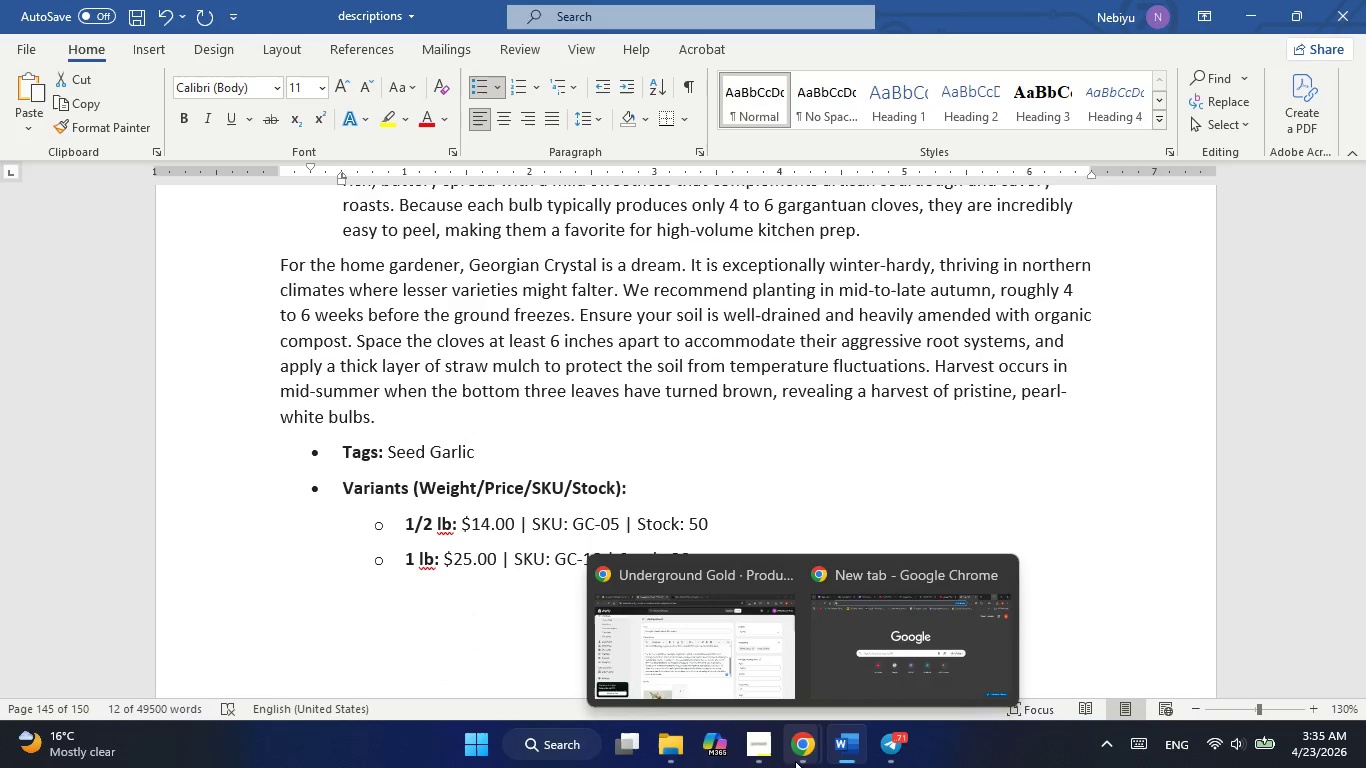 
left_click([866, 657])
 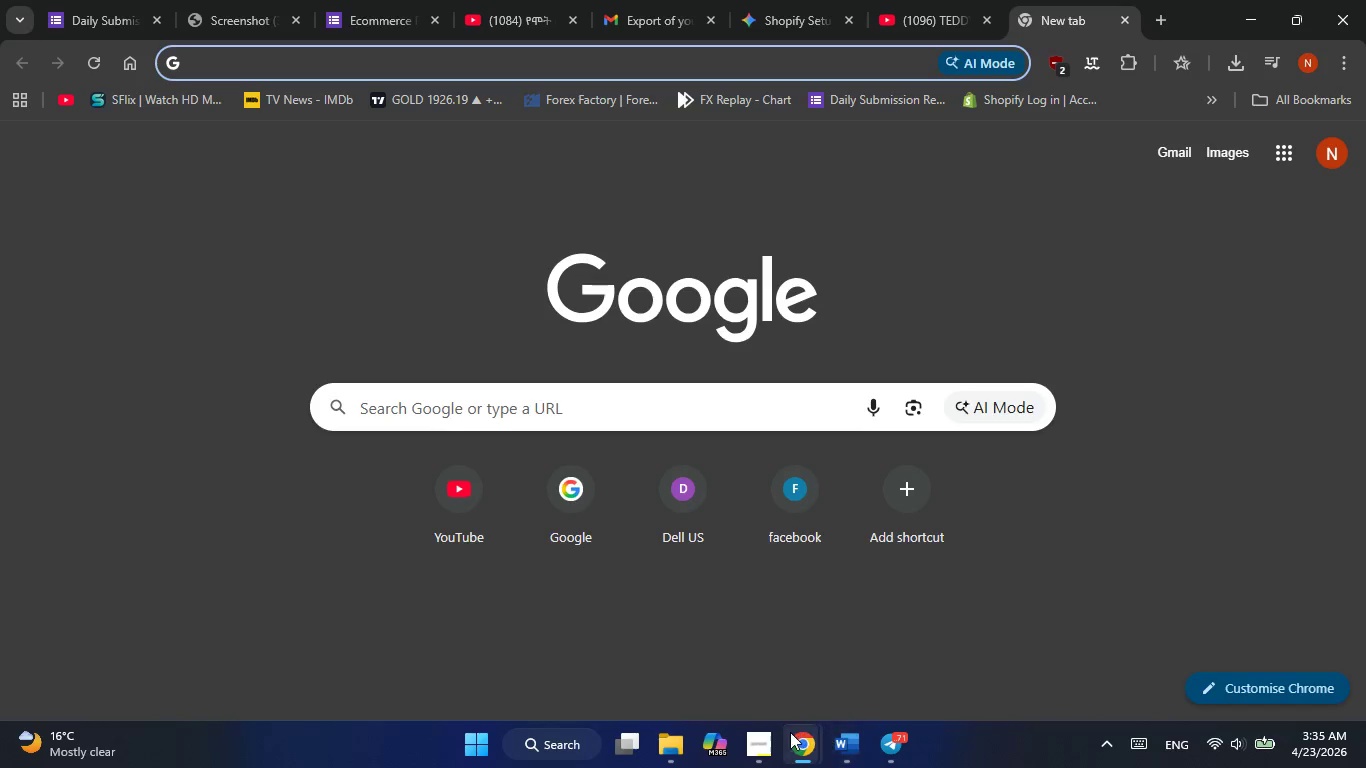 
left_click([754, 744])
 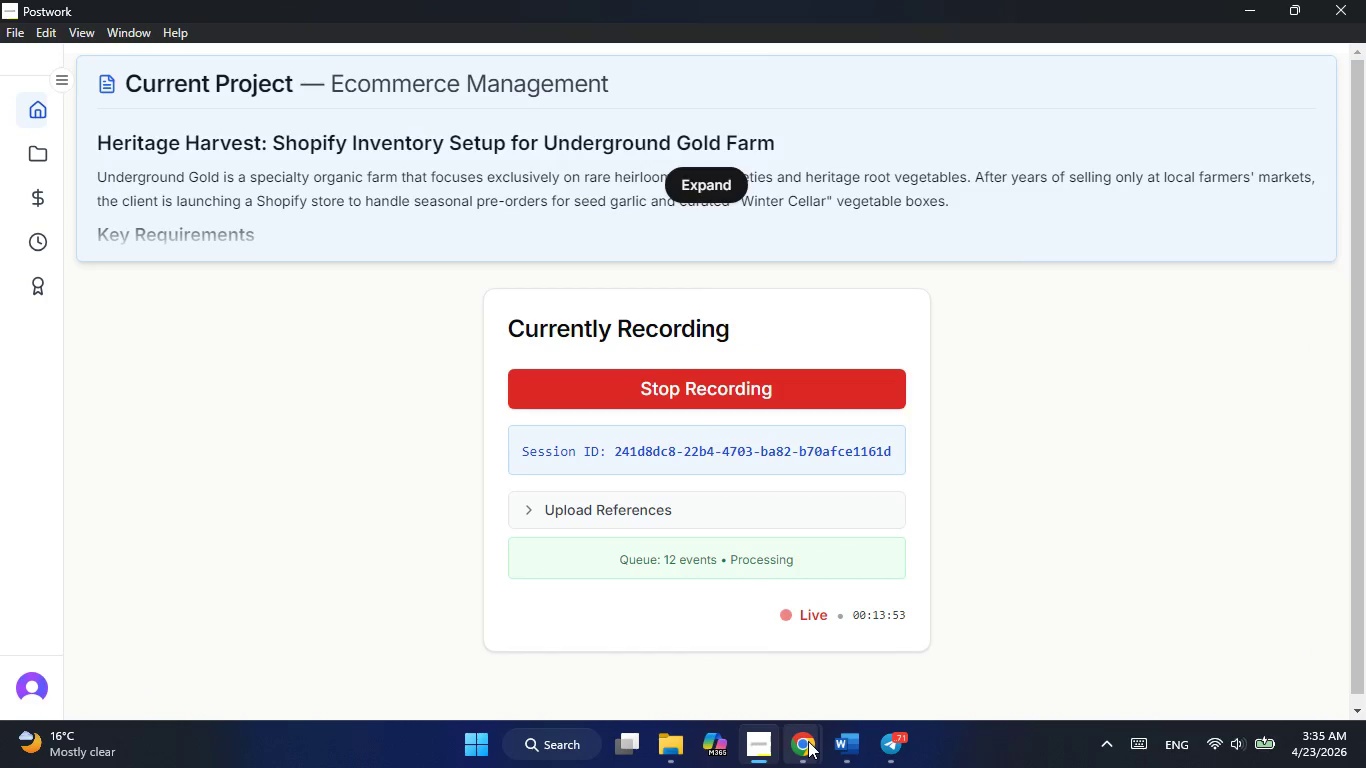 
left_click([756, 690])
 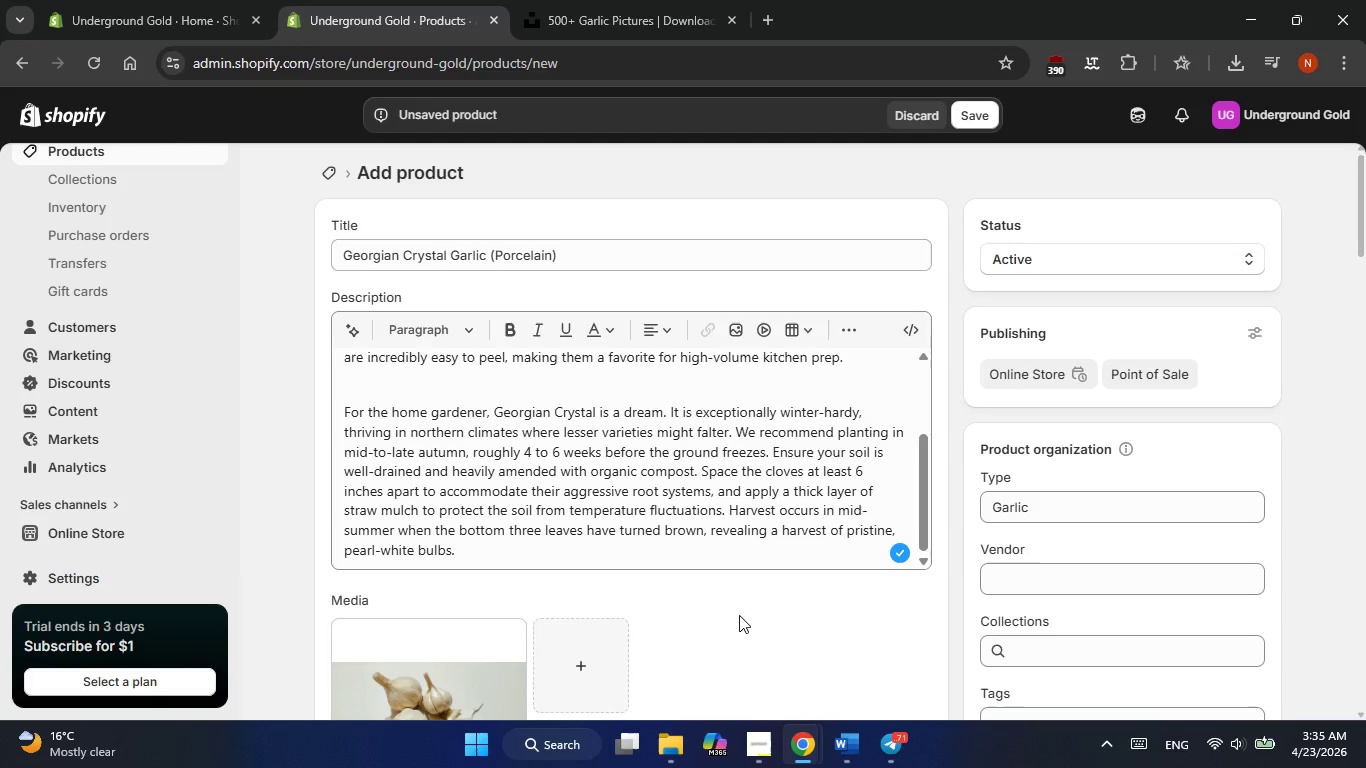 
scroll: coordinate [760, 604], scroll_direction: down, amount: 1.0
 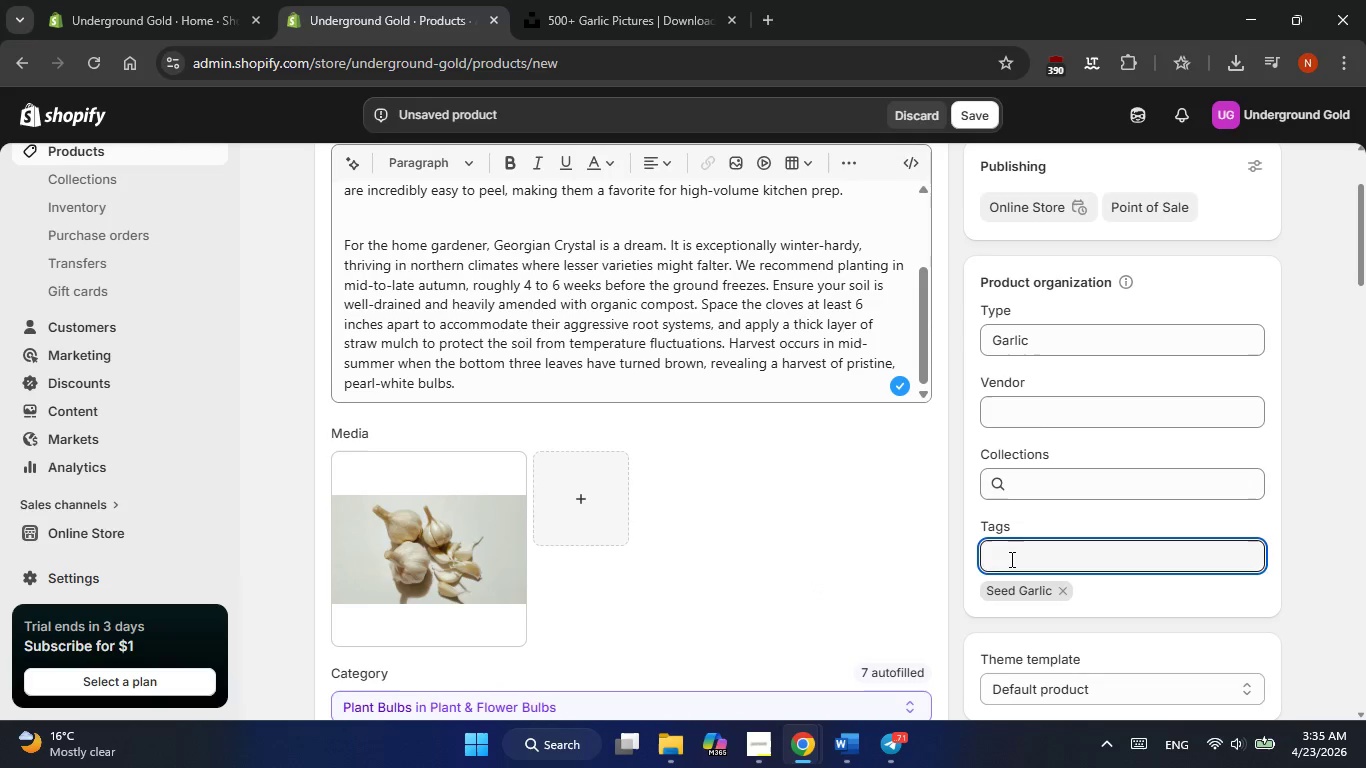 
type(Rot)
key(Backspace)
type(ot)
 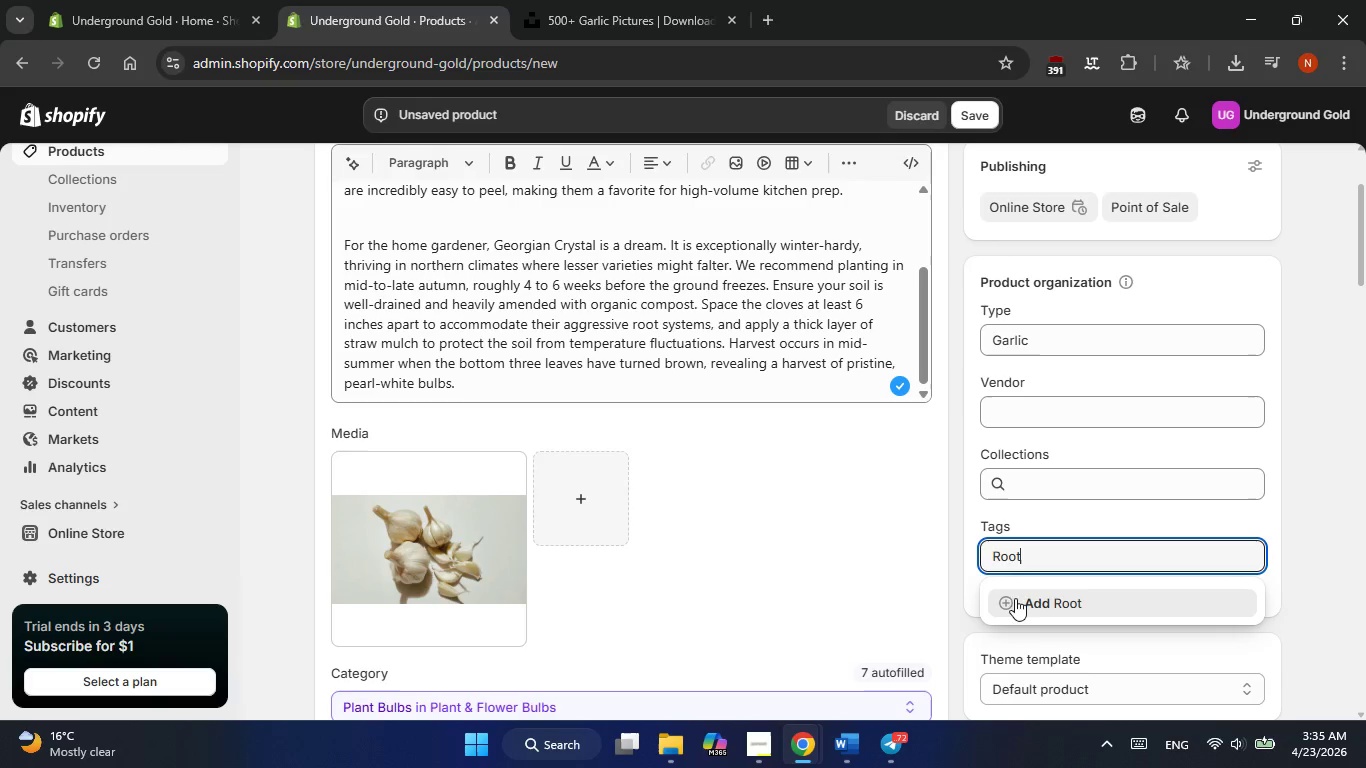 
left_click([1002, 597])
 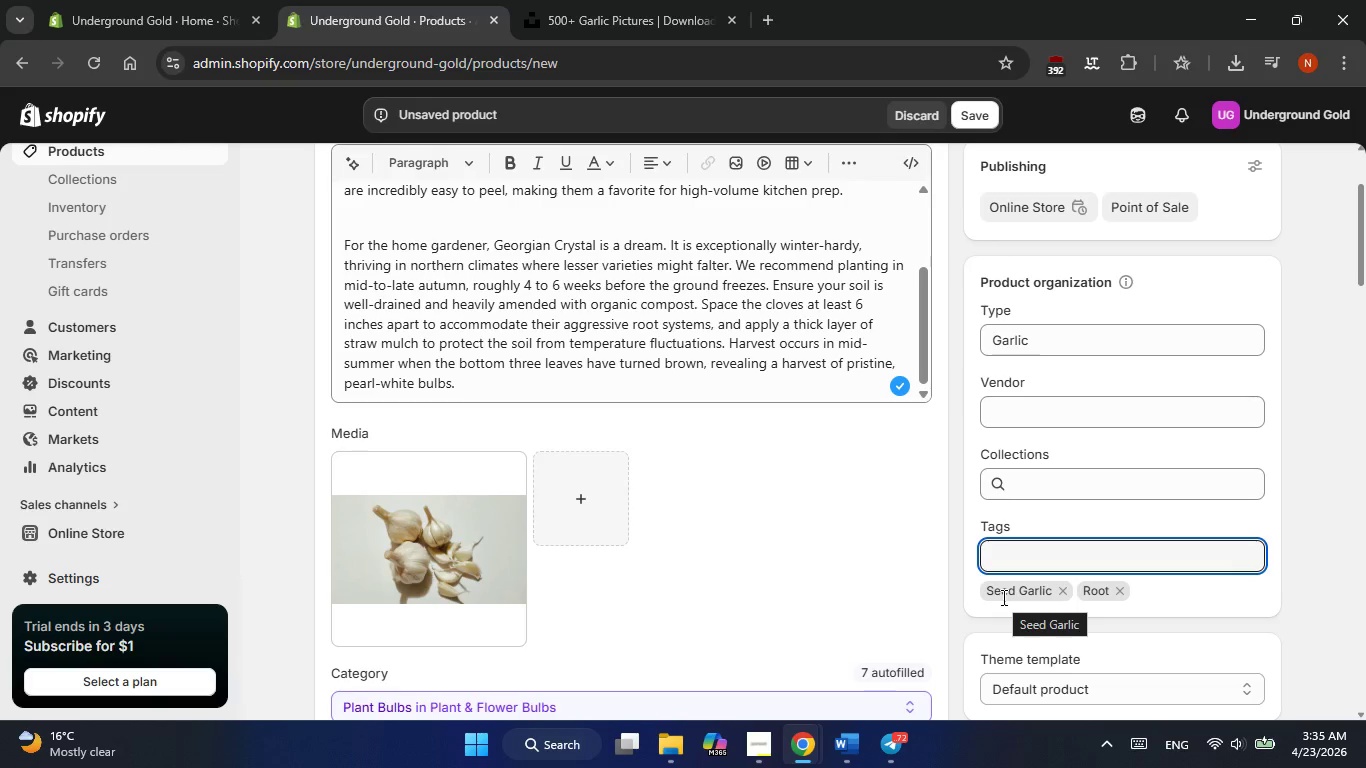 
scroll: coordinate [882, 584], scroll_direction: down, amount: 3.0
 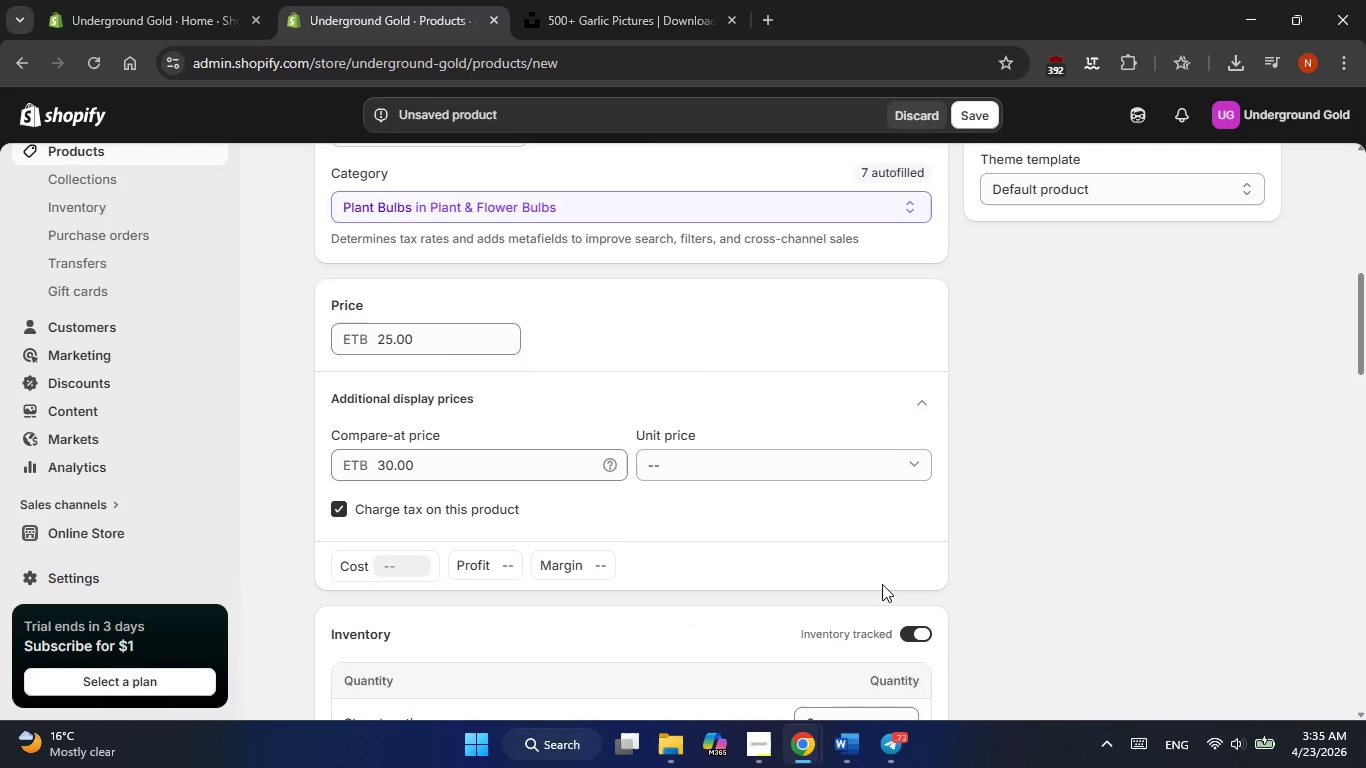 
scroll: coordinate [882, 584], scroll_direction: up, amount: 9.0
 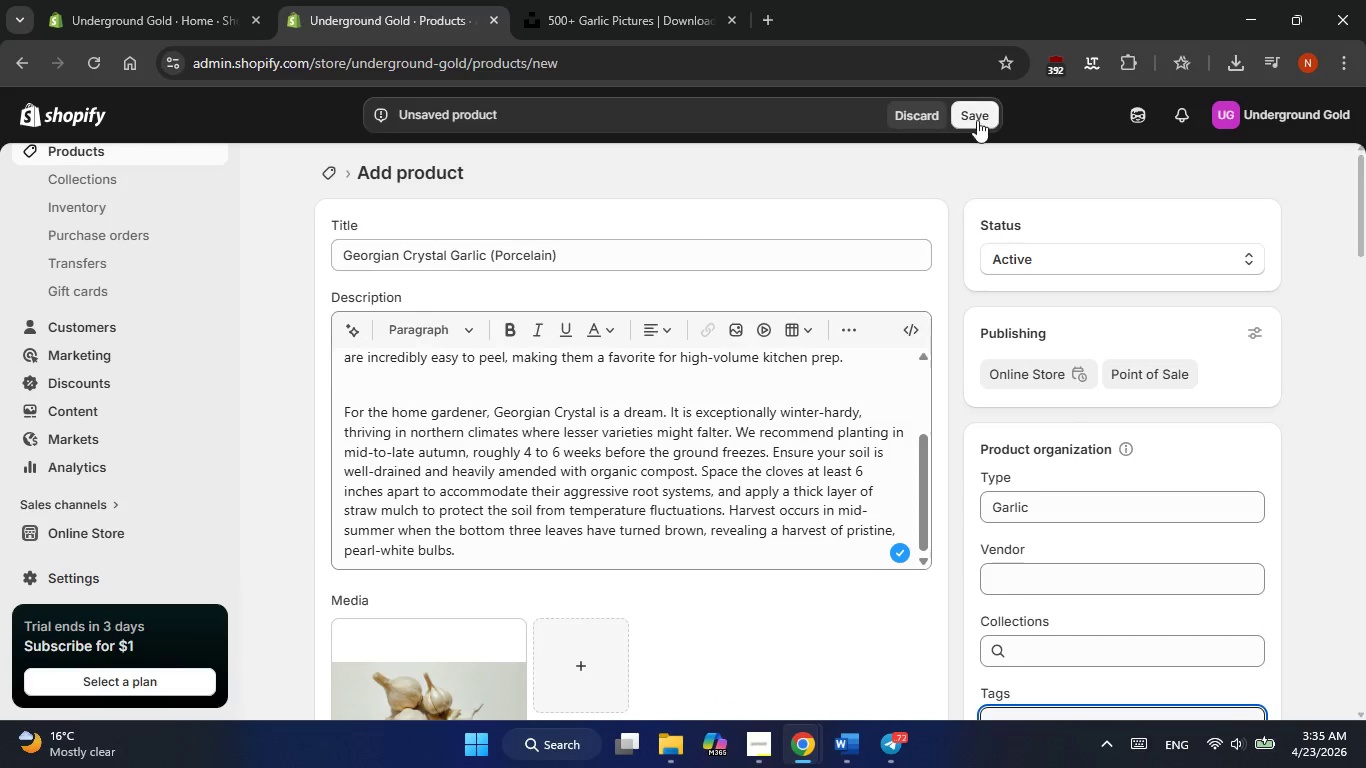 
left_click([977, 120])
 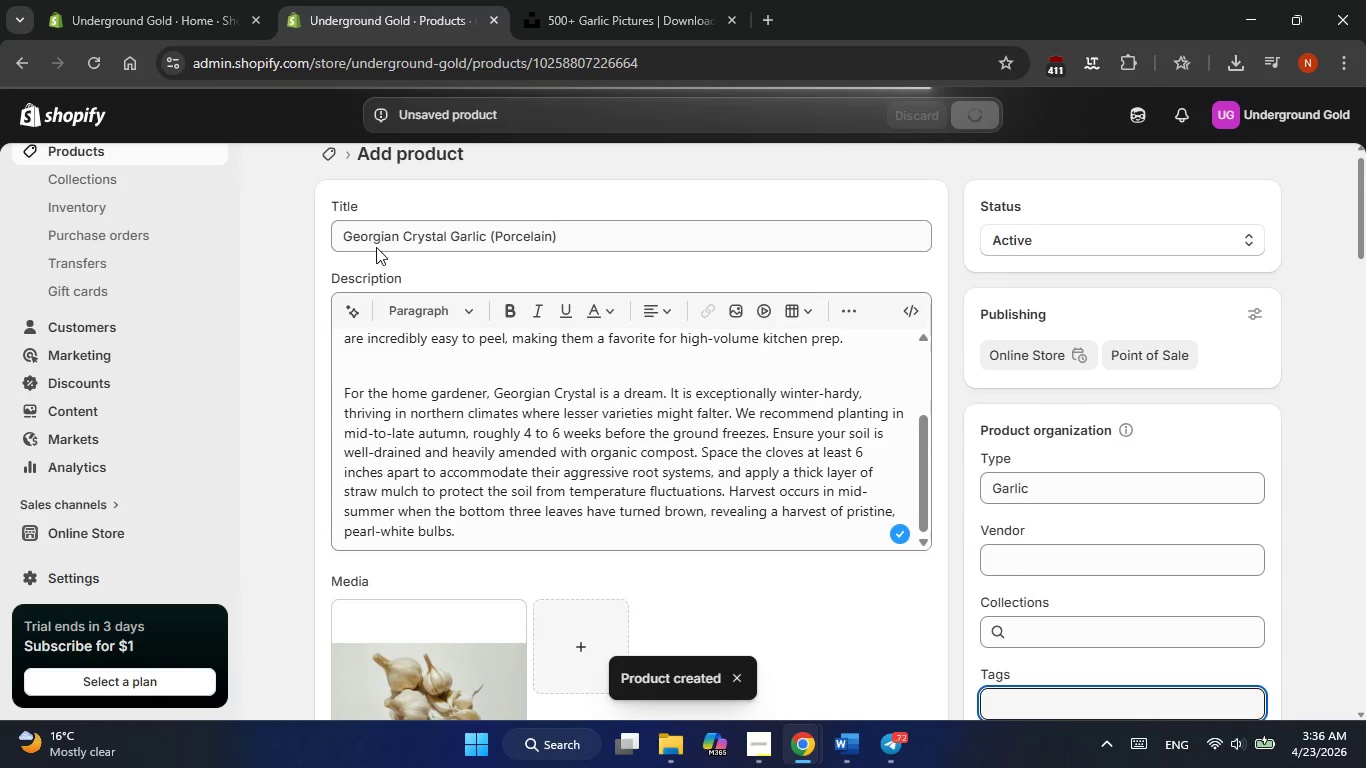 
wait(17.45)
 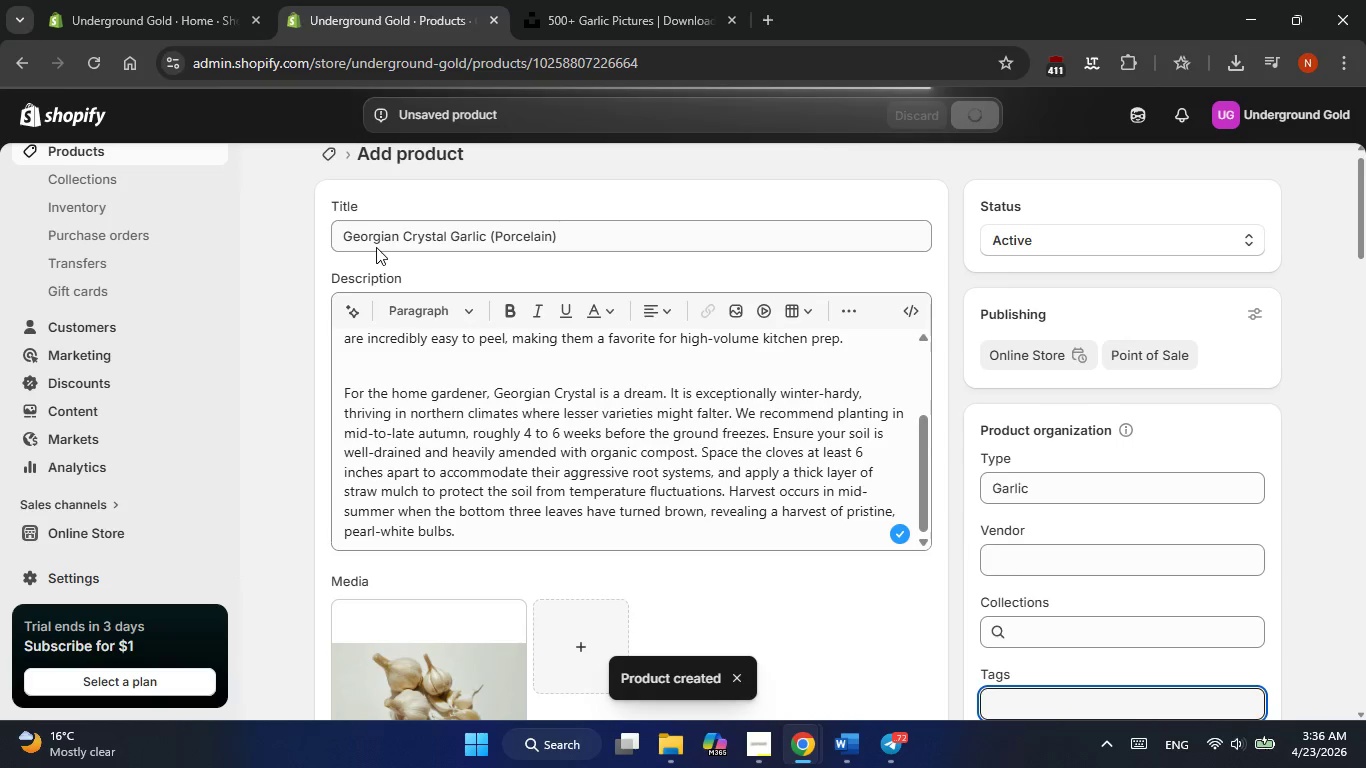 
scroll: coordinate [109, 270], scroll_direction: up, amount: 3.0
 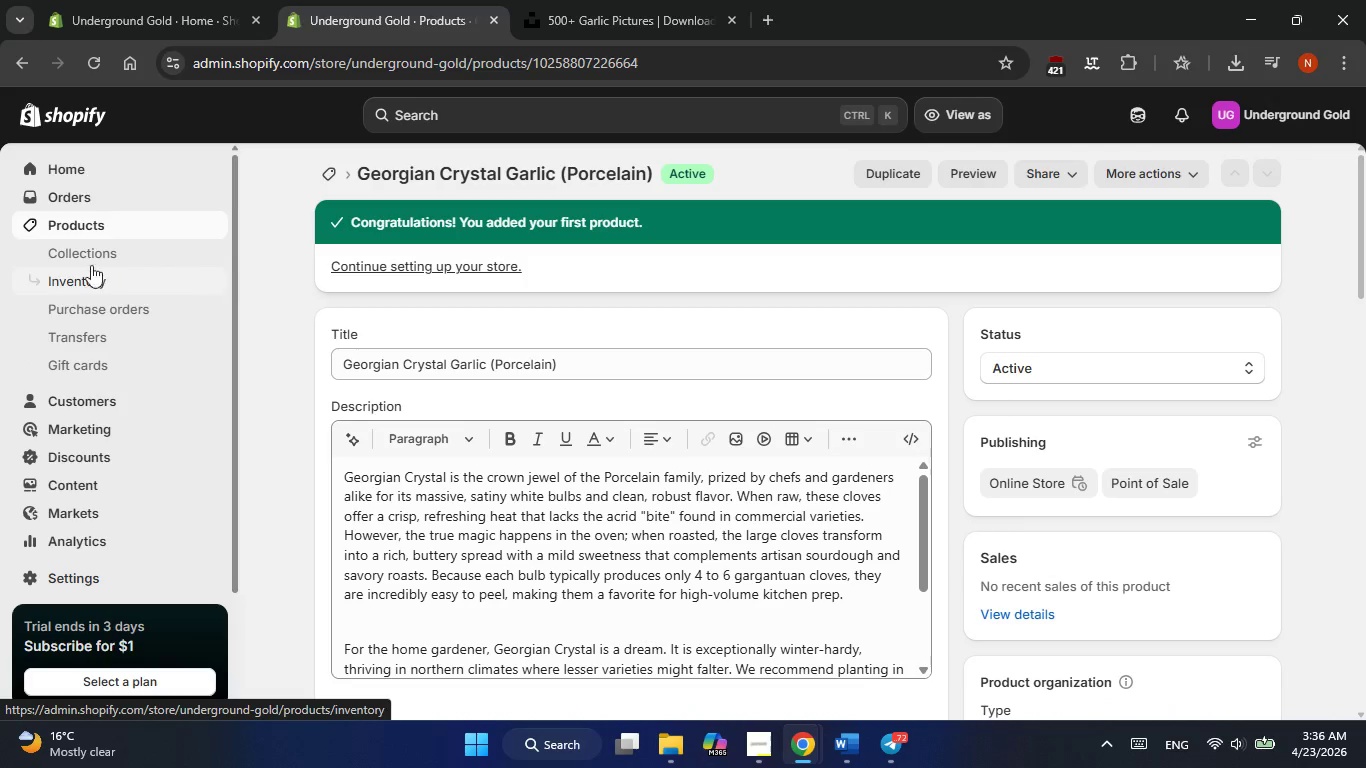 
left_click([59, 219])
 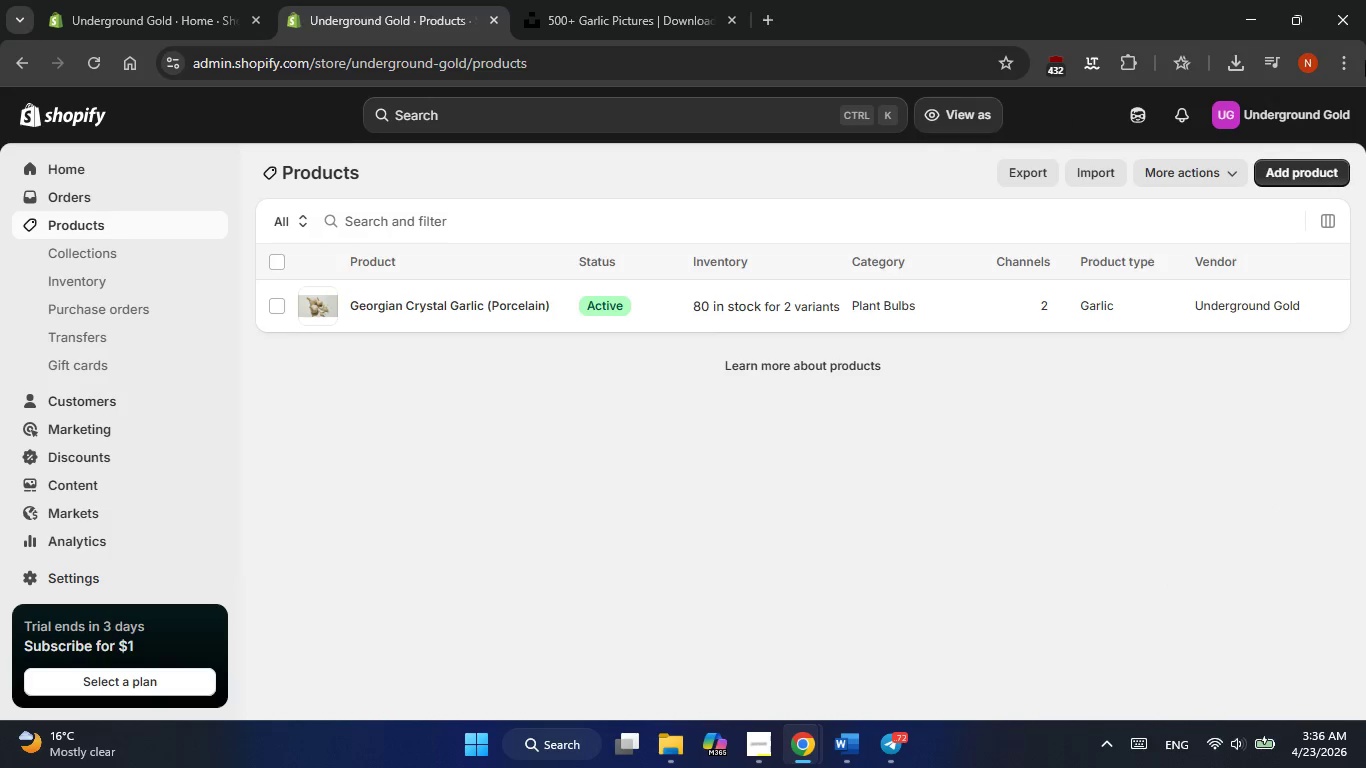 
wait(5.22)
 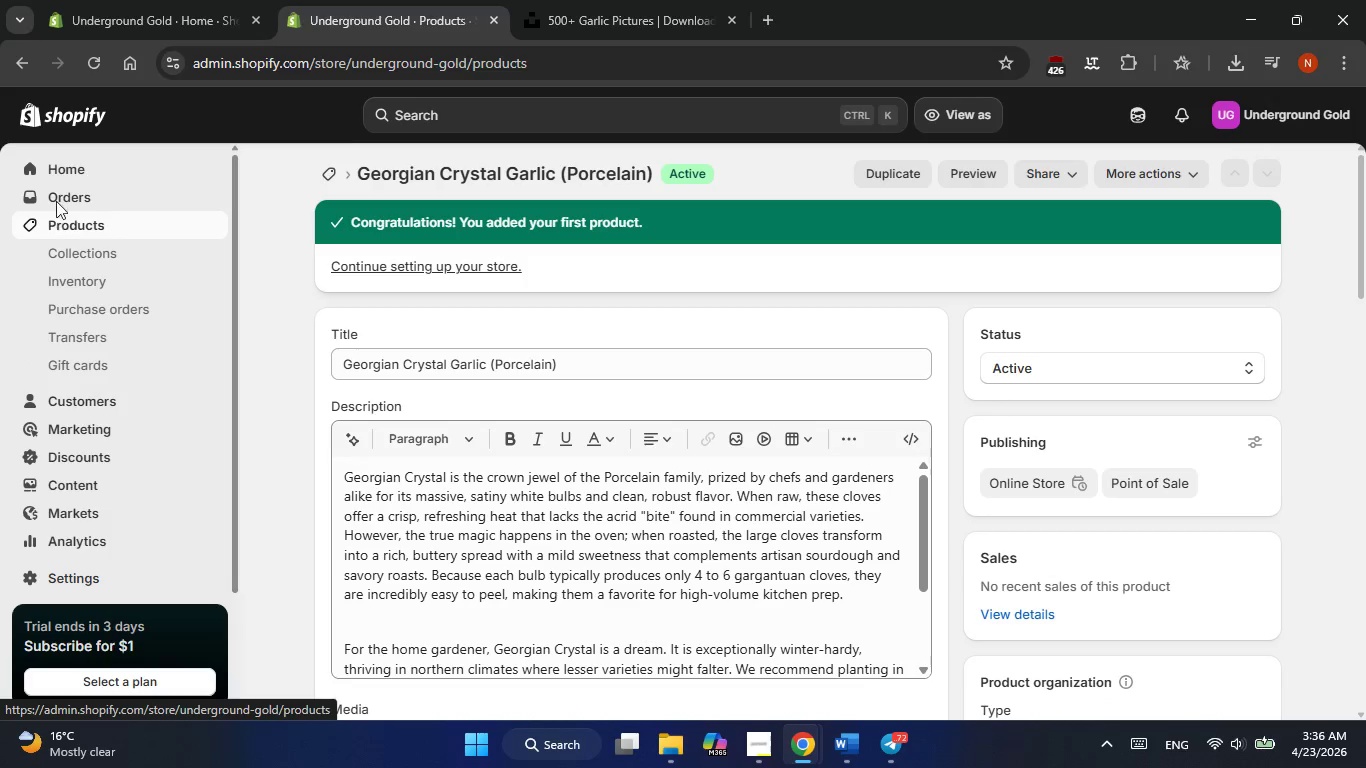 
left_click([1295, 173])
 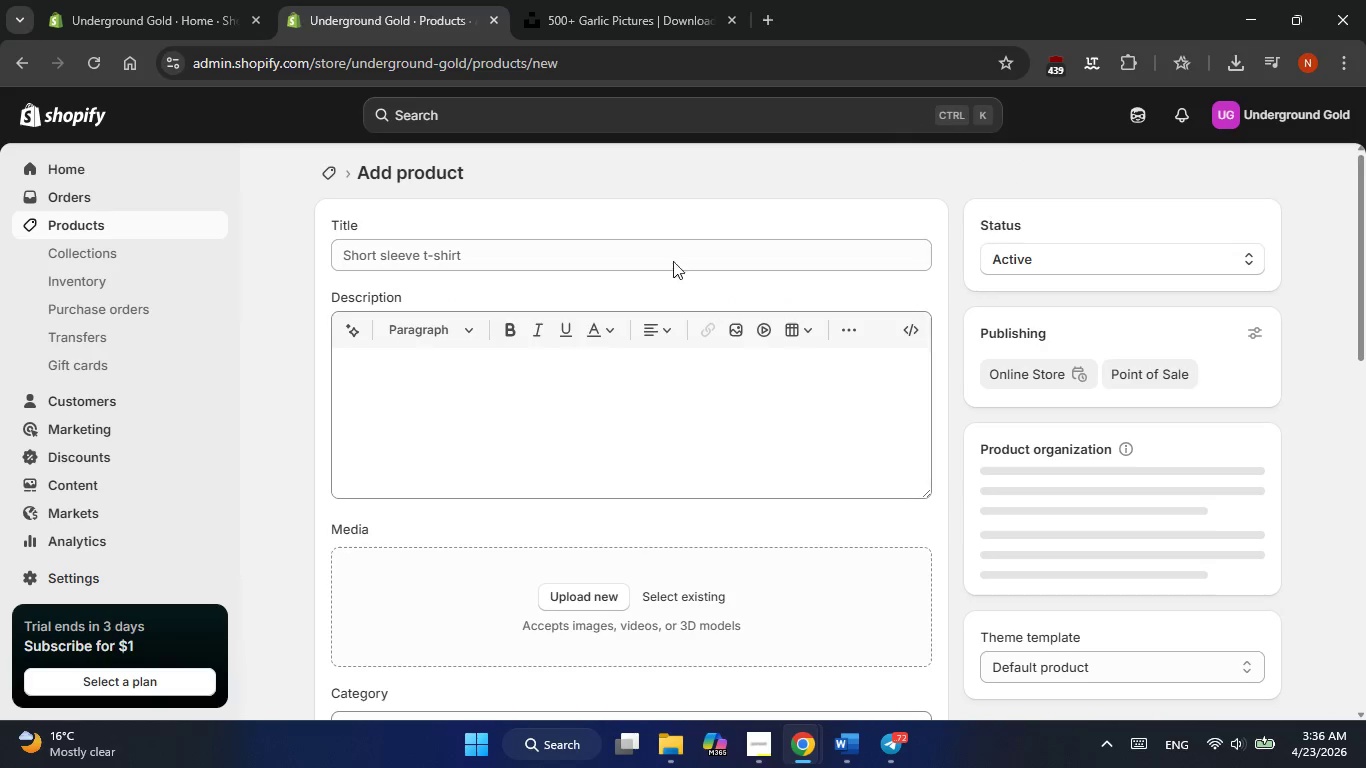 
left_click([459, 398])
 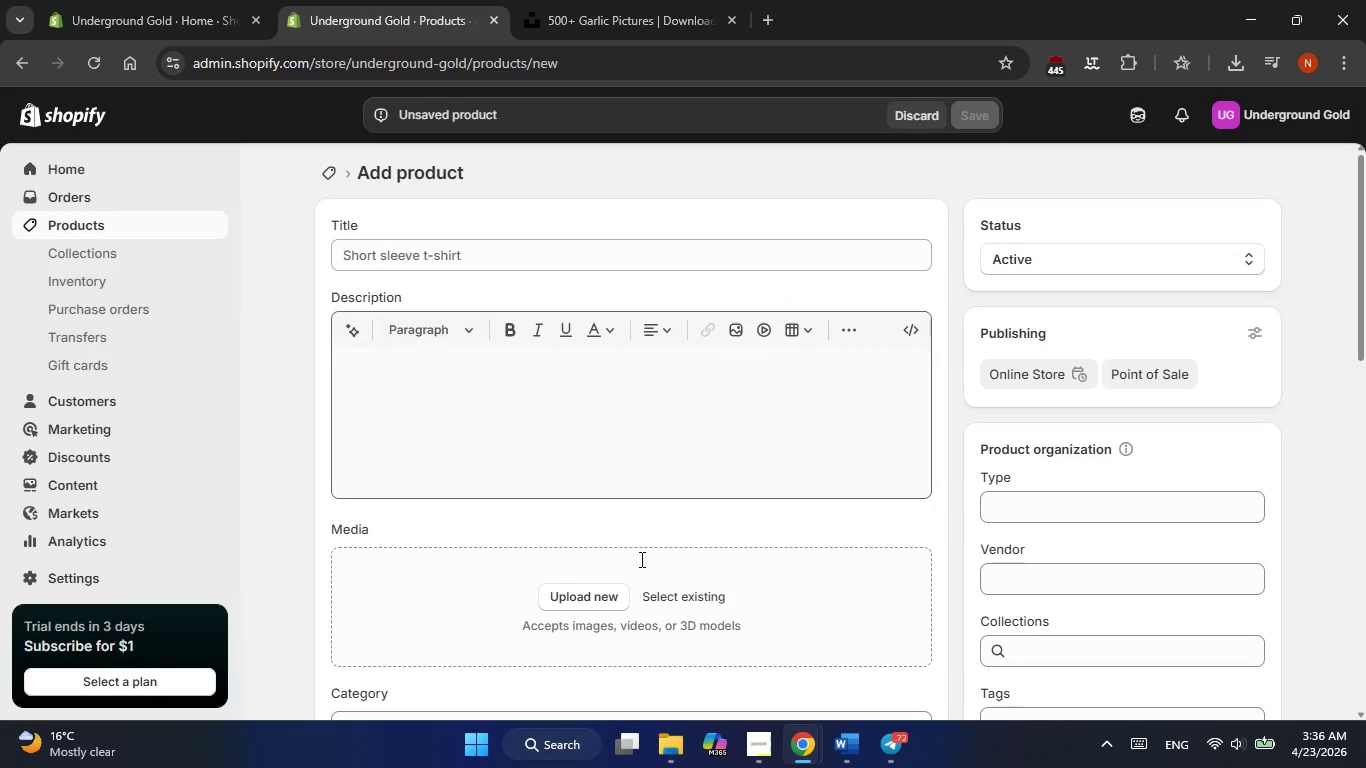 
left_click([837, 748])
 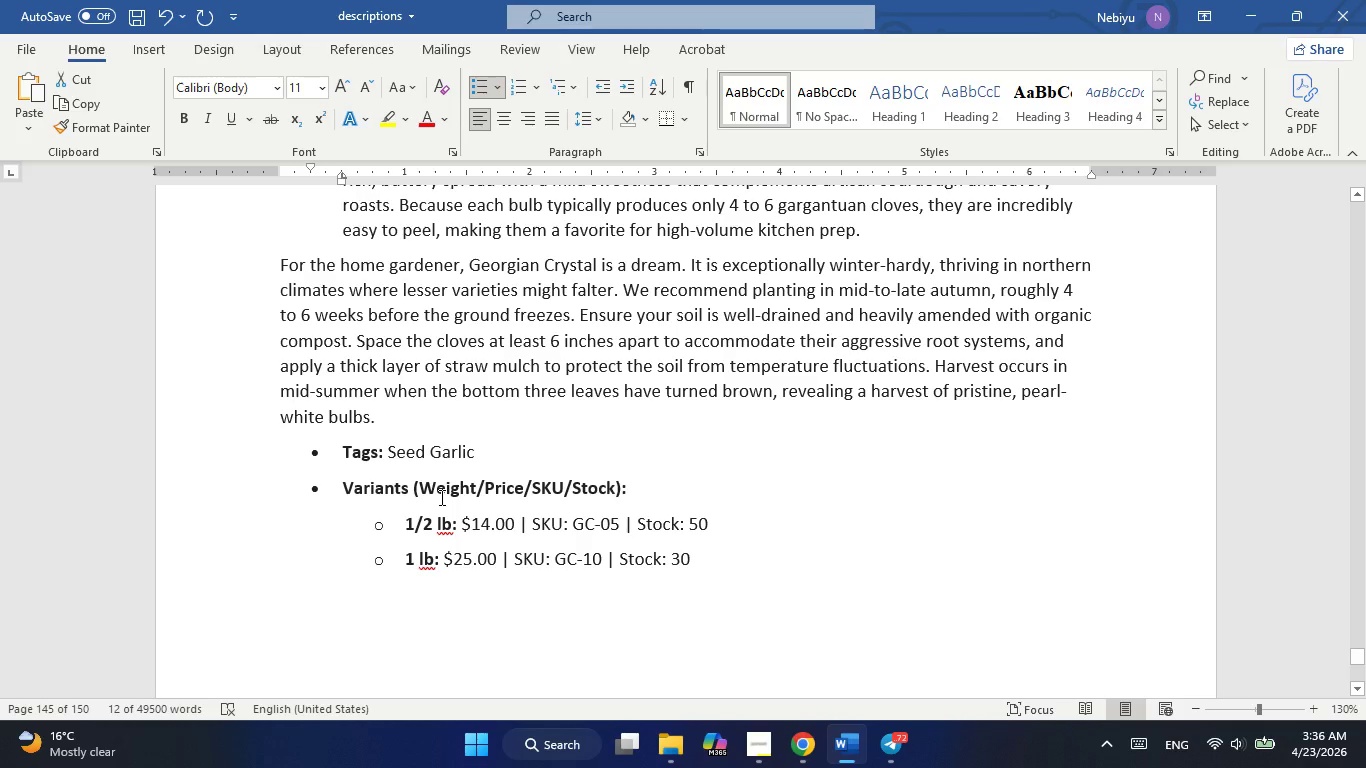 
scroll: coordinate [440, 497], scroll_direction: down, amount: 5.0
 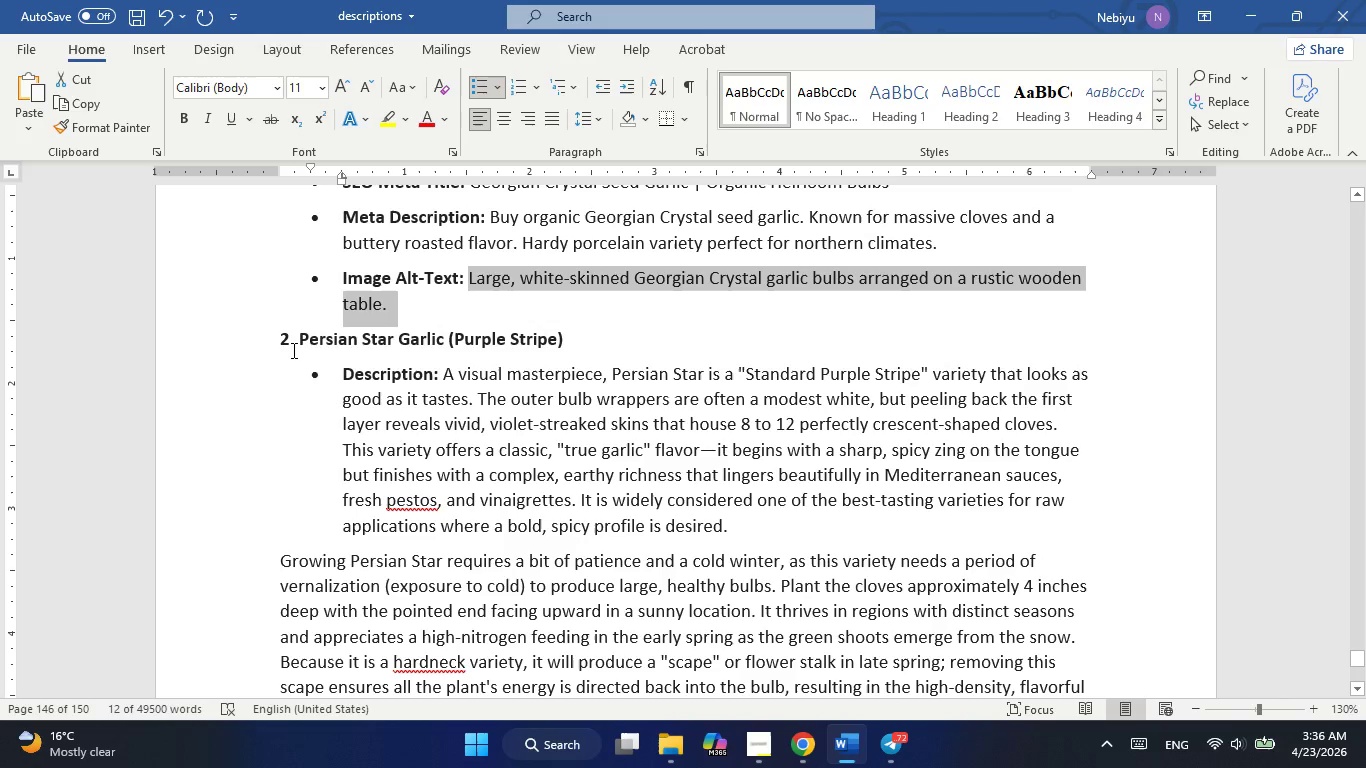 
left_click_drag(start_coordinate=[305, 335], to_coordinate=[578, 347])
 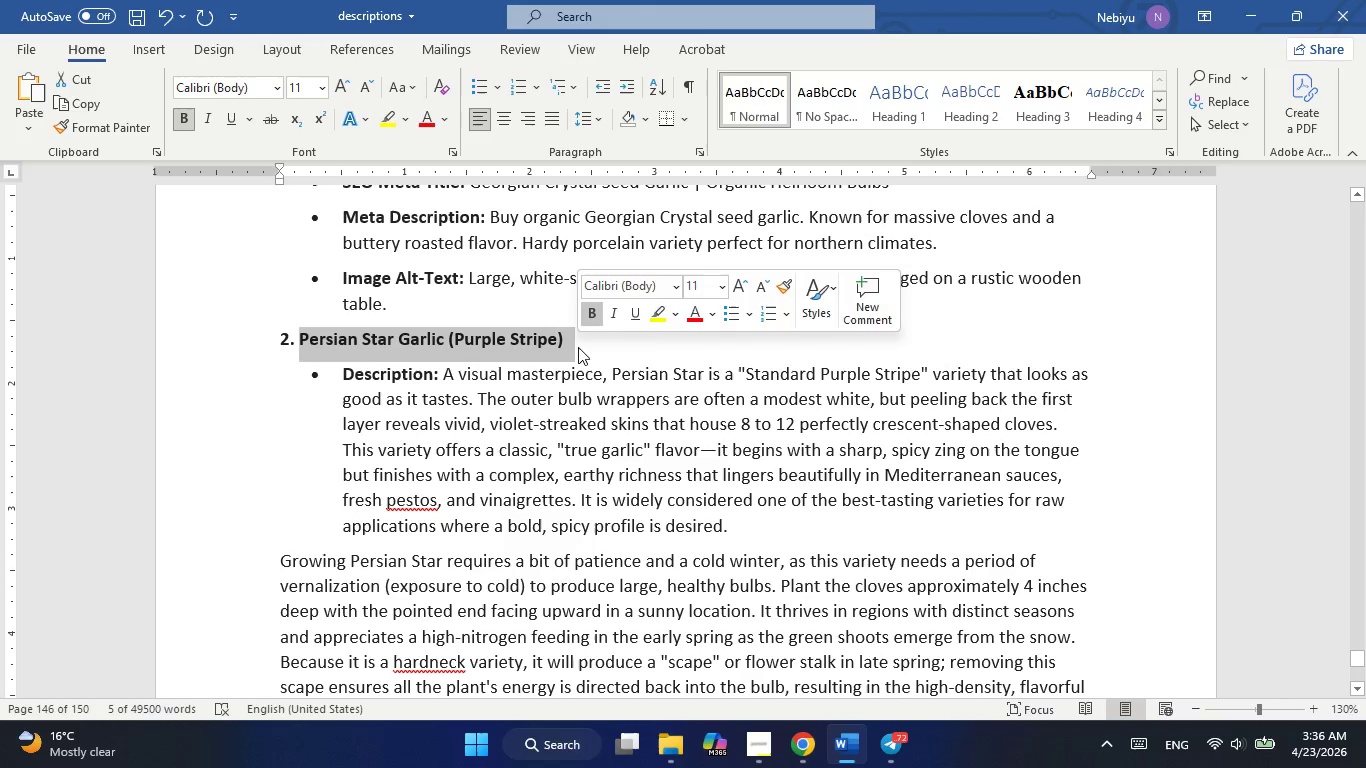 
key(Control+C)
 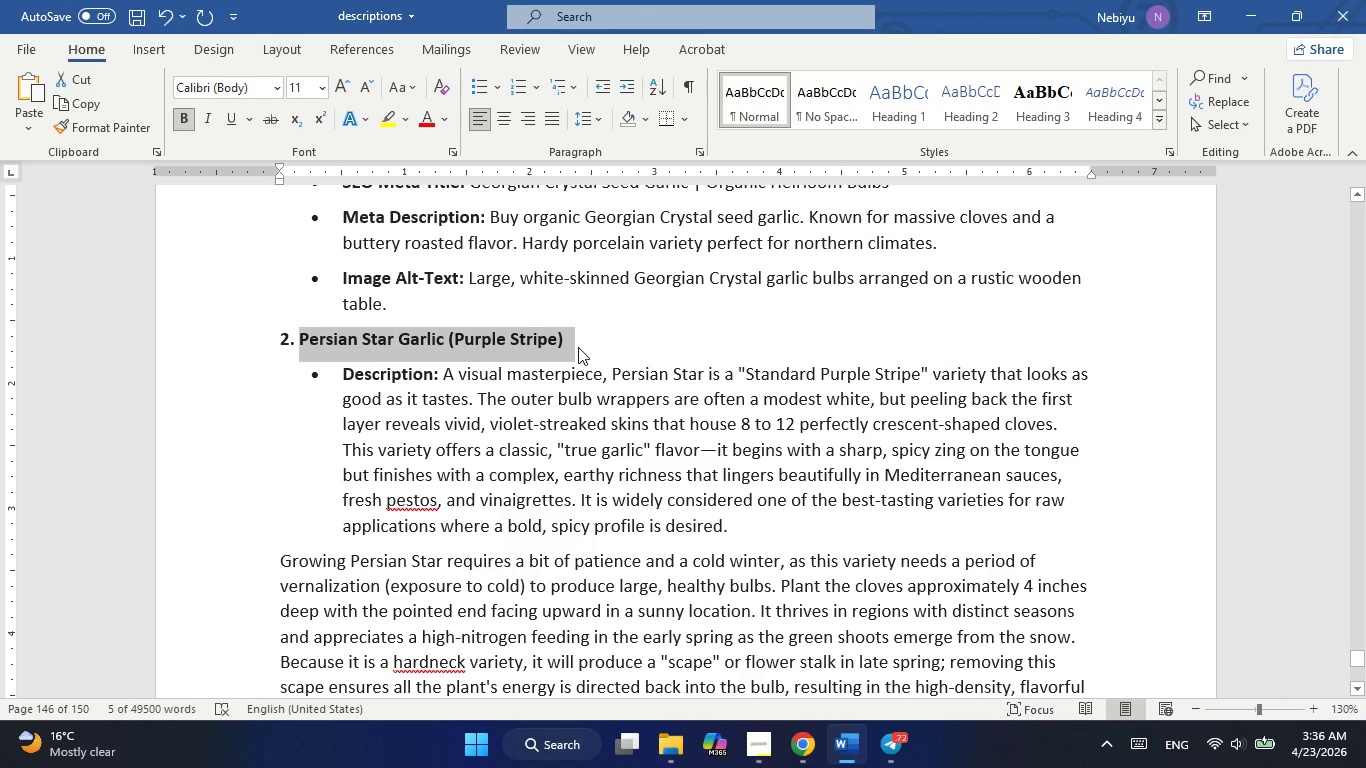 
key(Alt+Tab)
 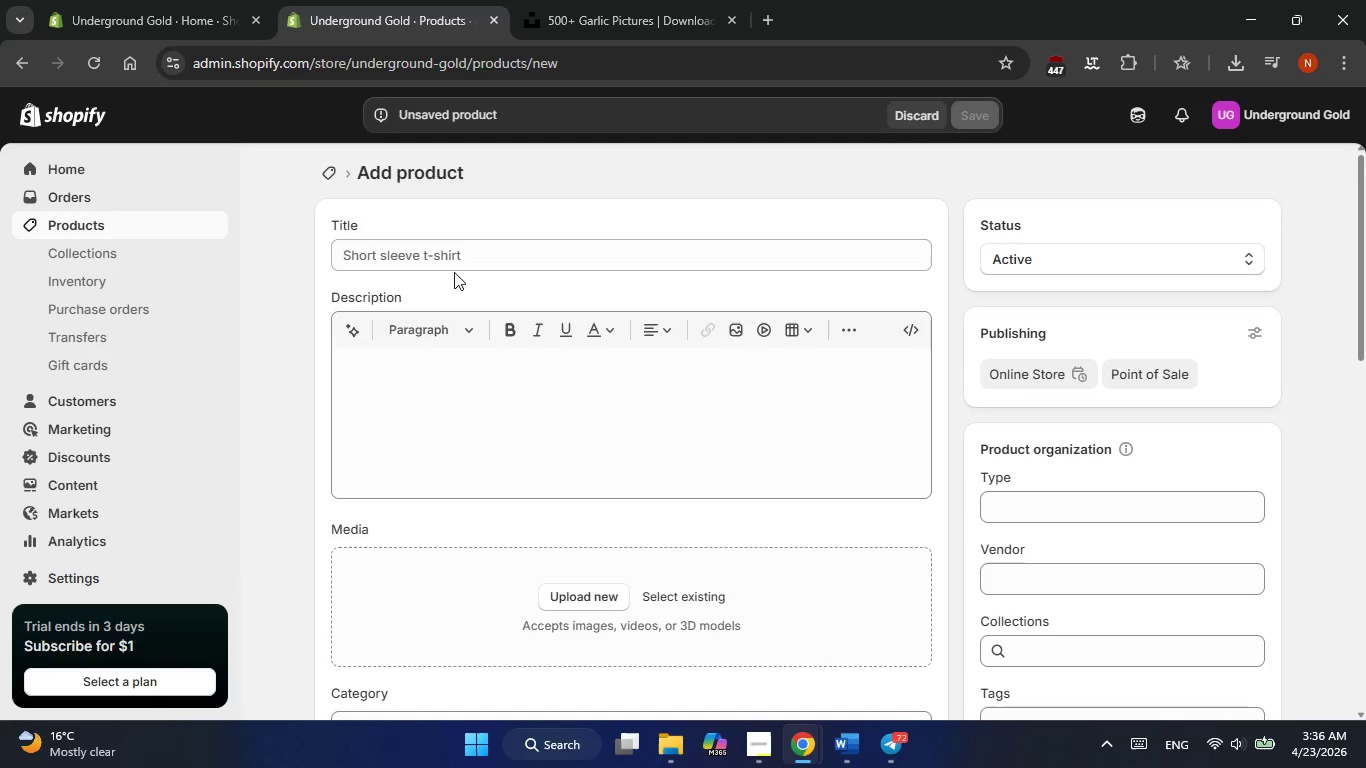 
left_click([453, 255])
 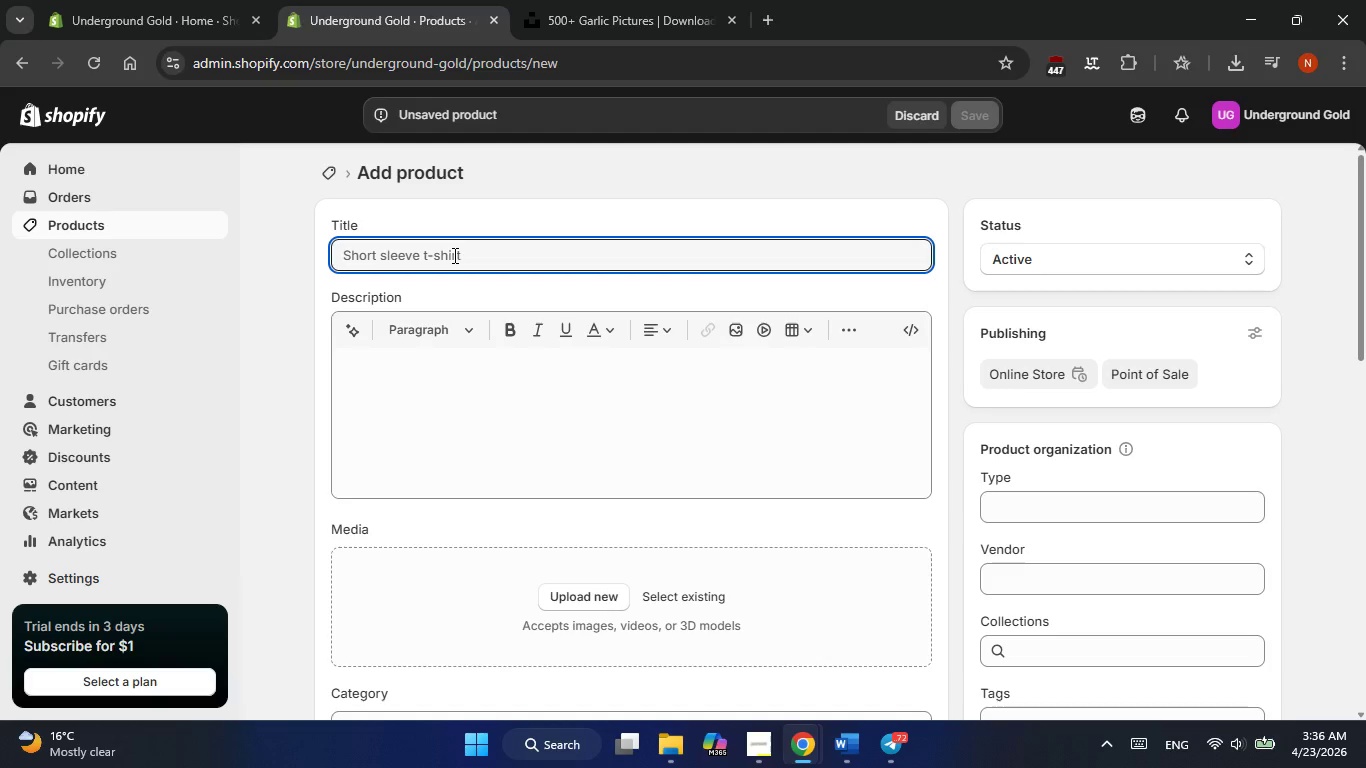 
key(Control+V)
 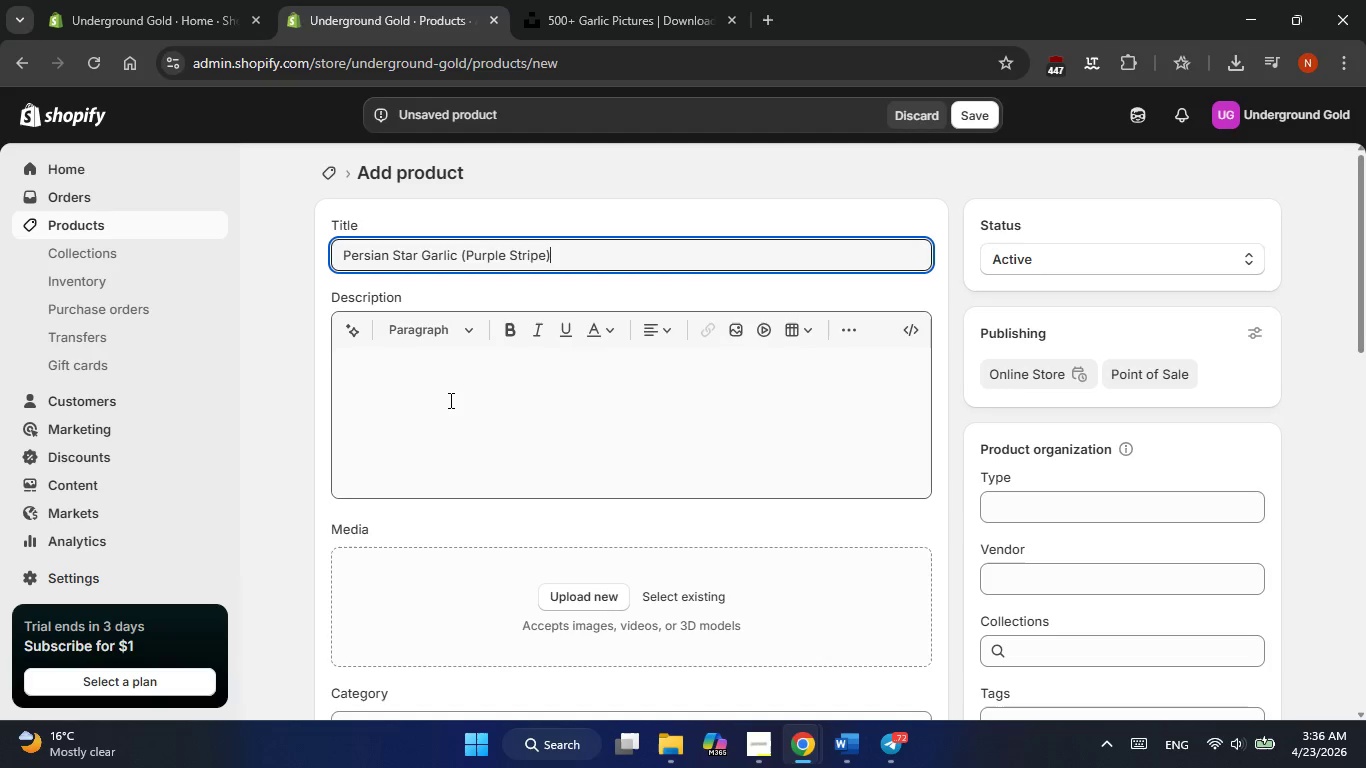 
left_click([449, 403])
 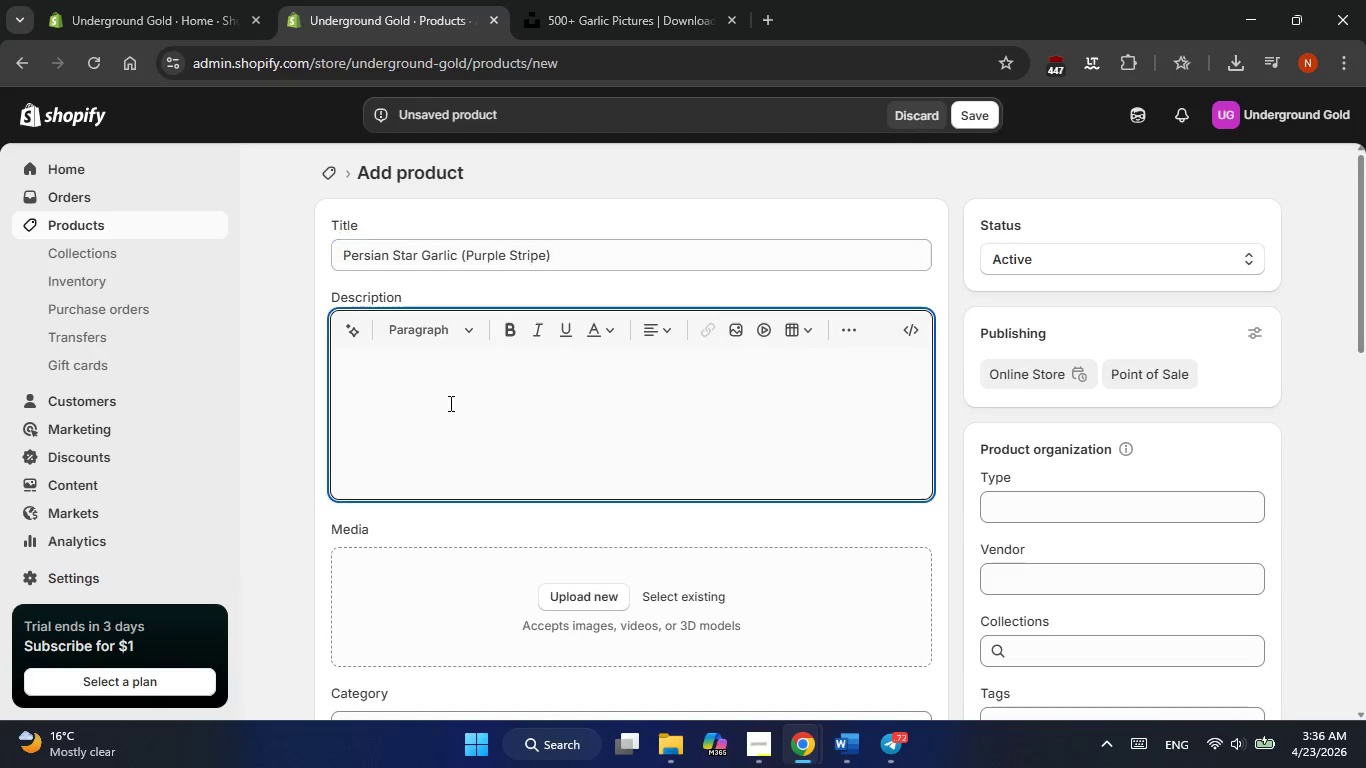 
key(Alt+AltLeft)
 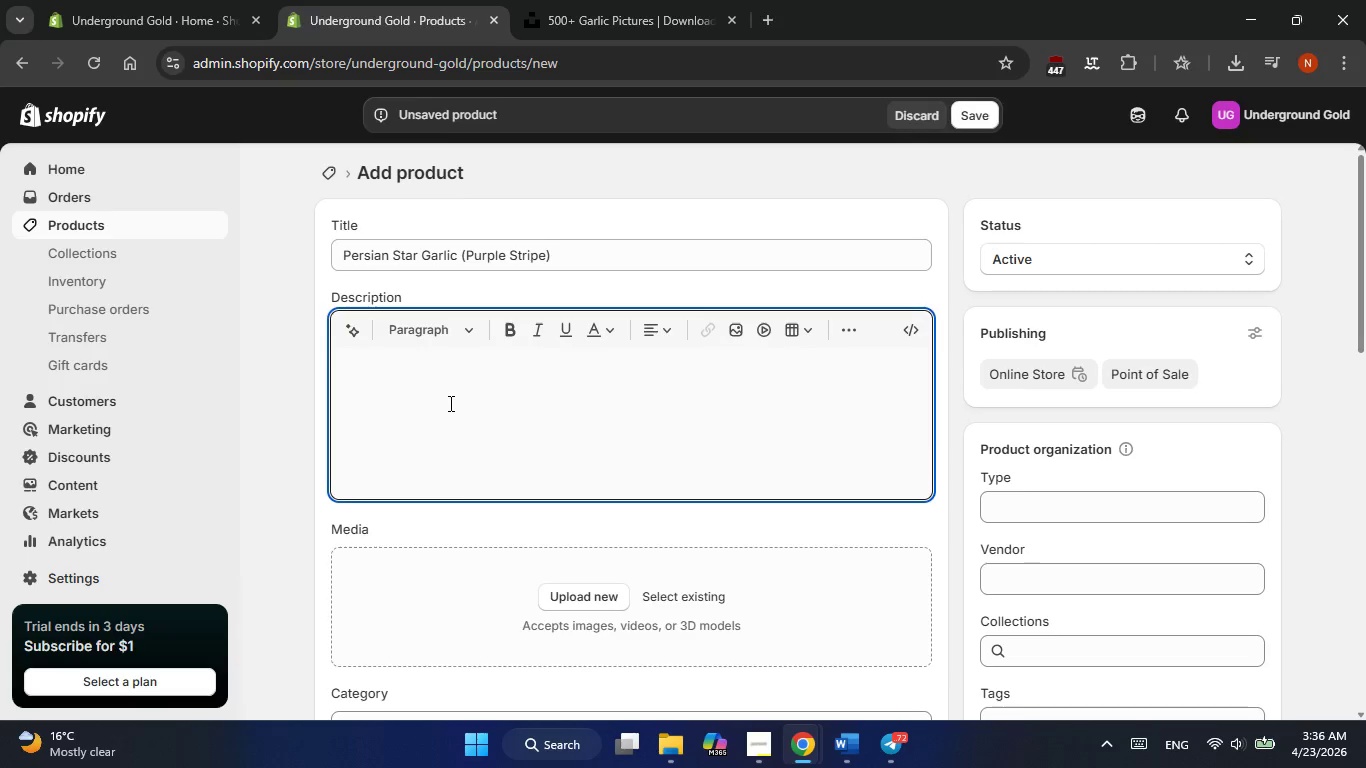 
key(Alt+Tab)
 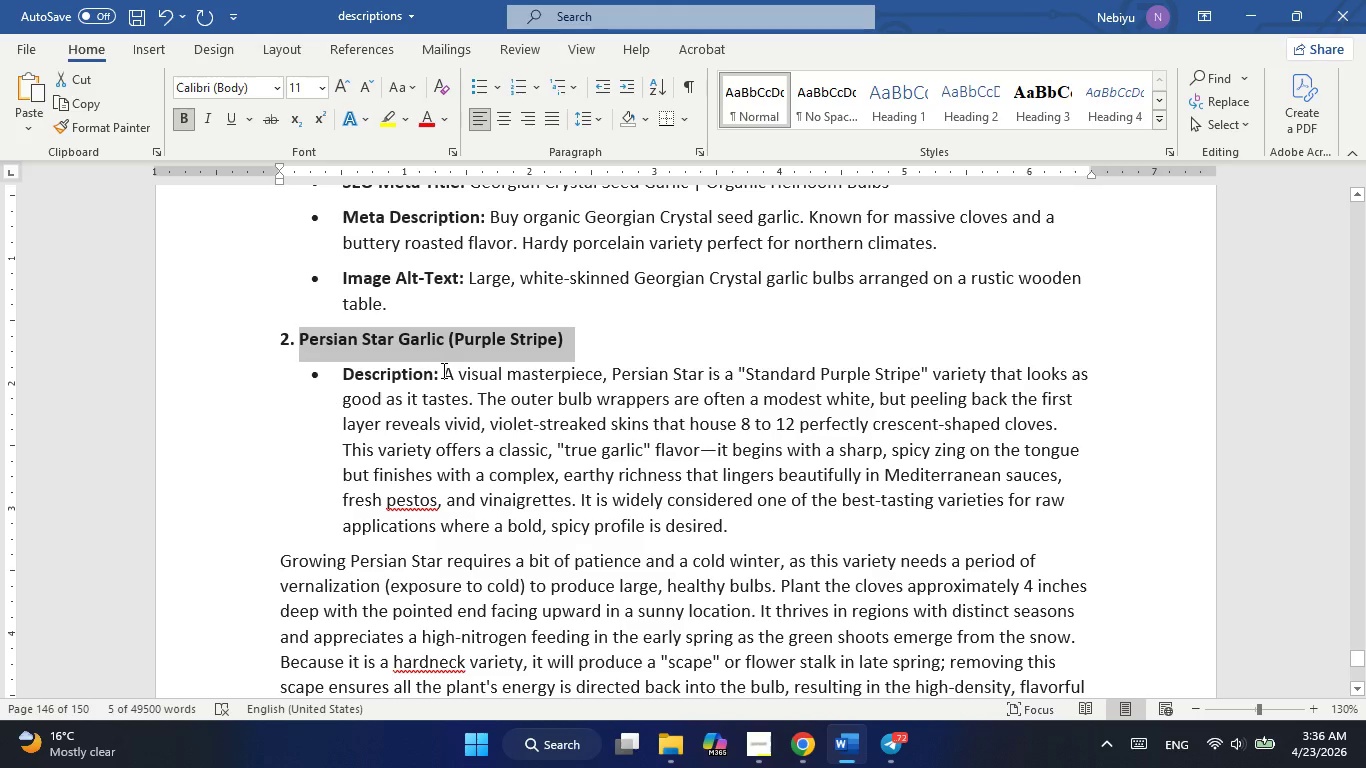 
left_click_drag(start_coordinate=[445, 374], to_coordinate=[548, 459])
 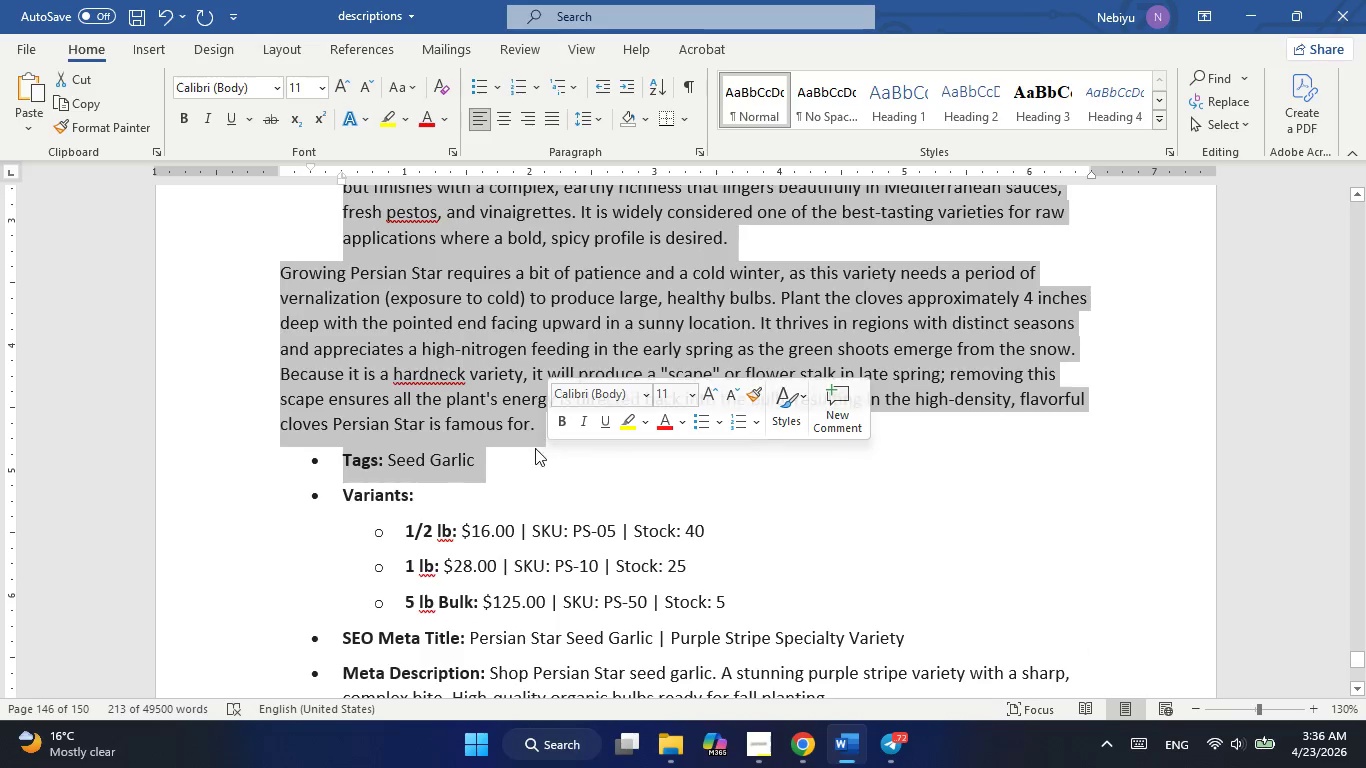 
left_click([529, 457])
 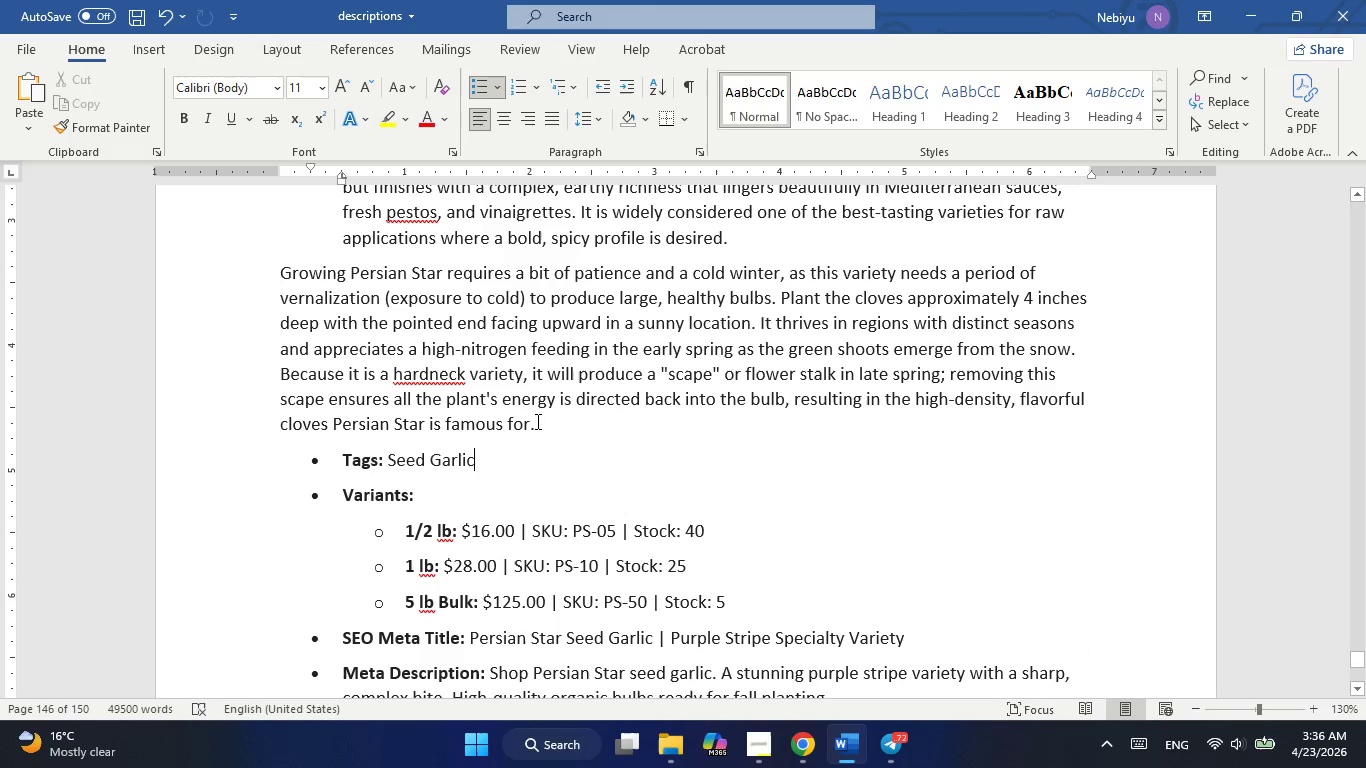 
left_click_drag(start_coordinate=[536, 421], to_coordinate=[446, 229])
 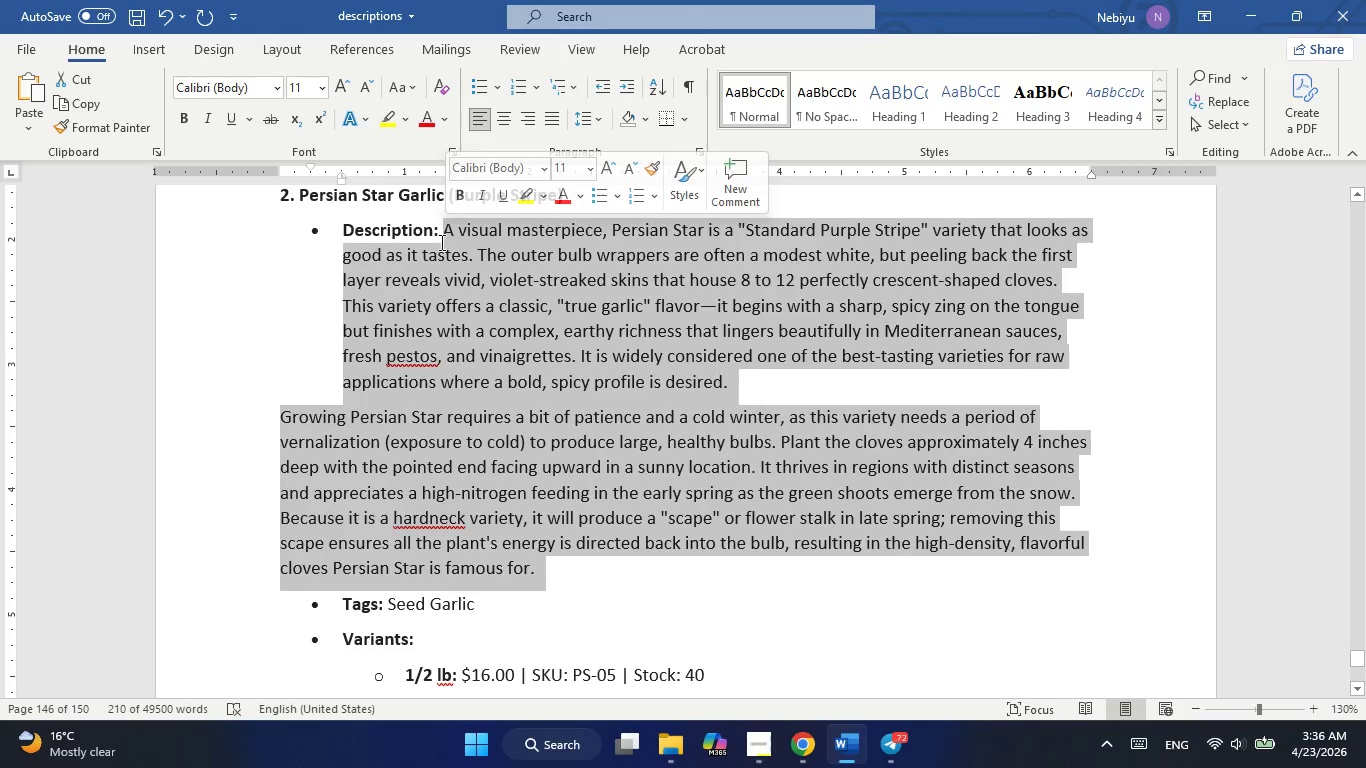 
key(Control+C)
 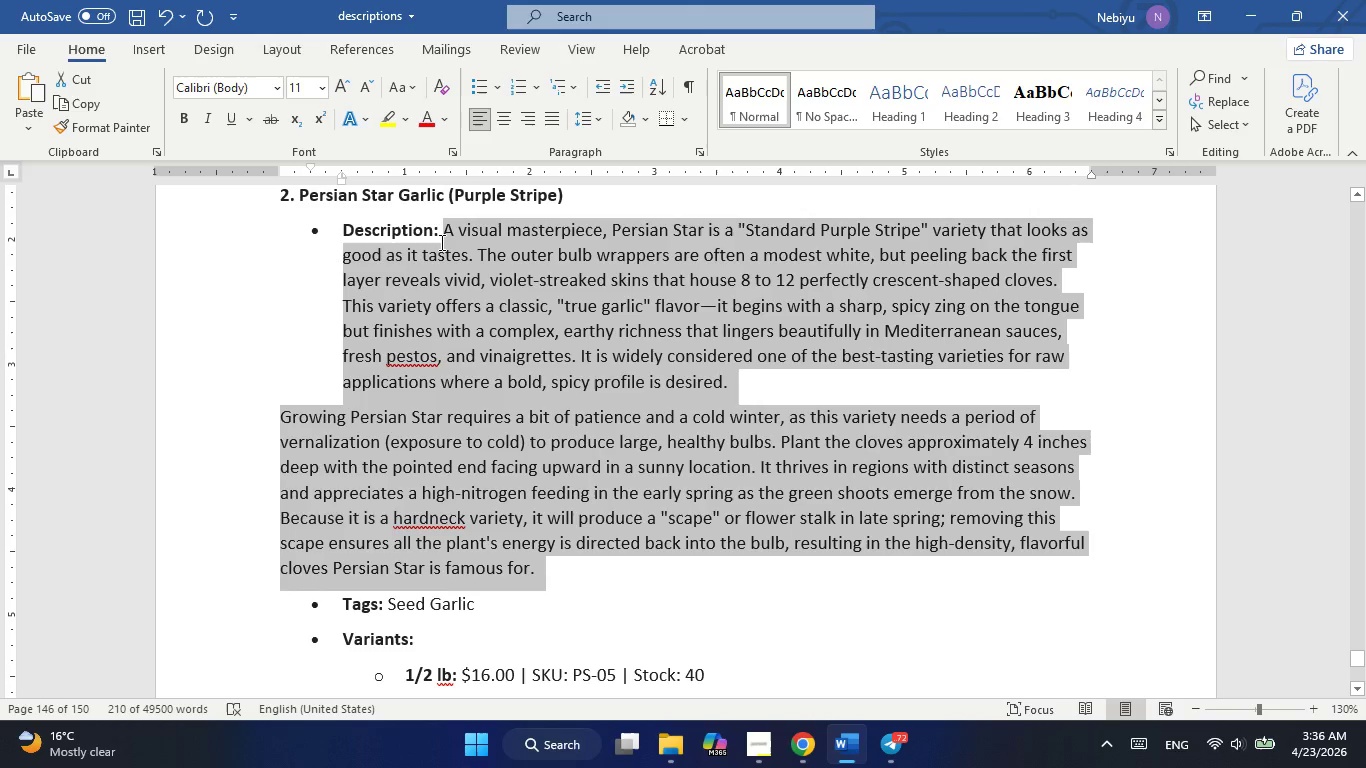 
key(Alt+AltLeft)
 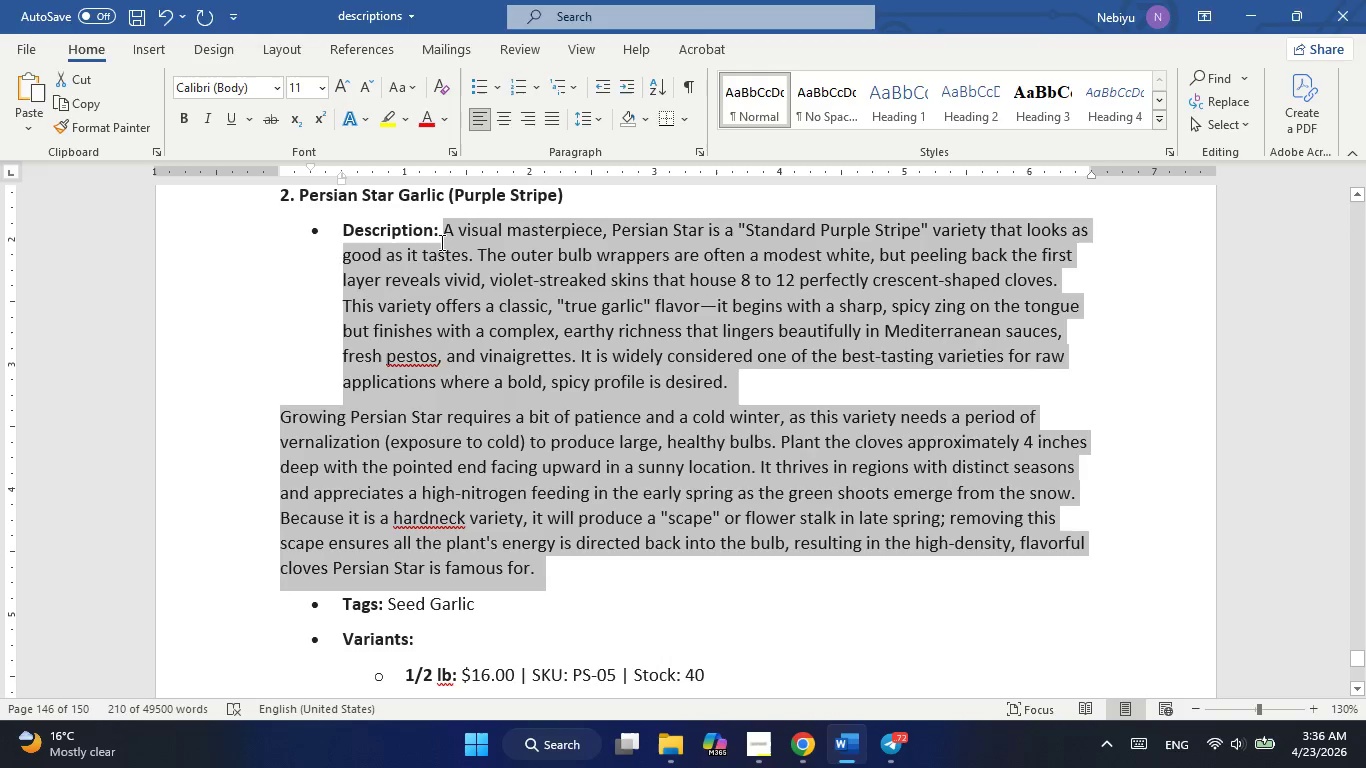 
key(Alt+Tab)
 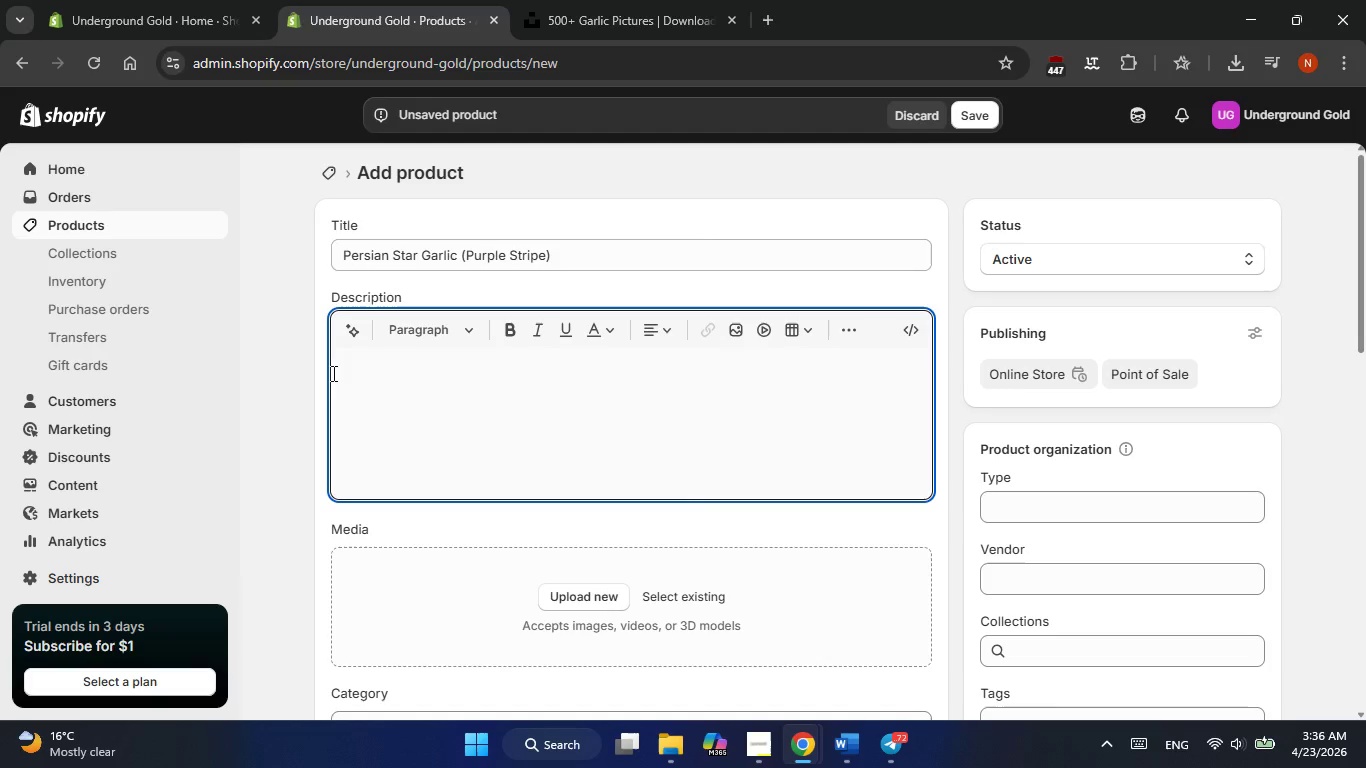 
left_click([385, 383])
 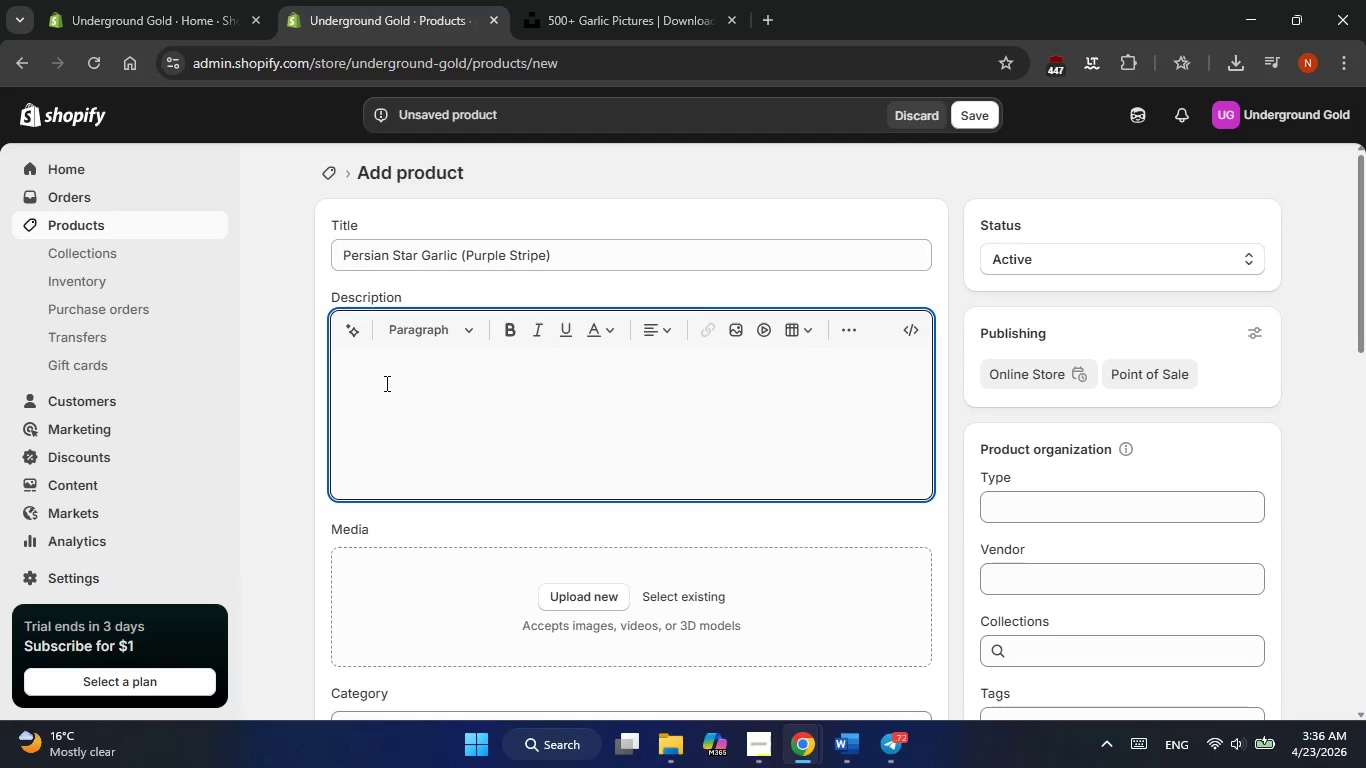 
right_click([385, 383])
 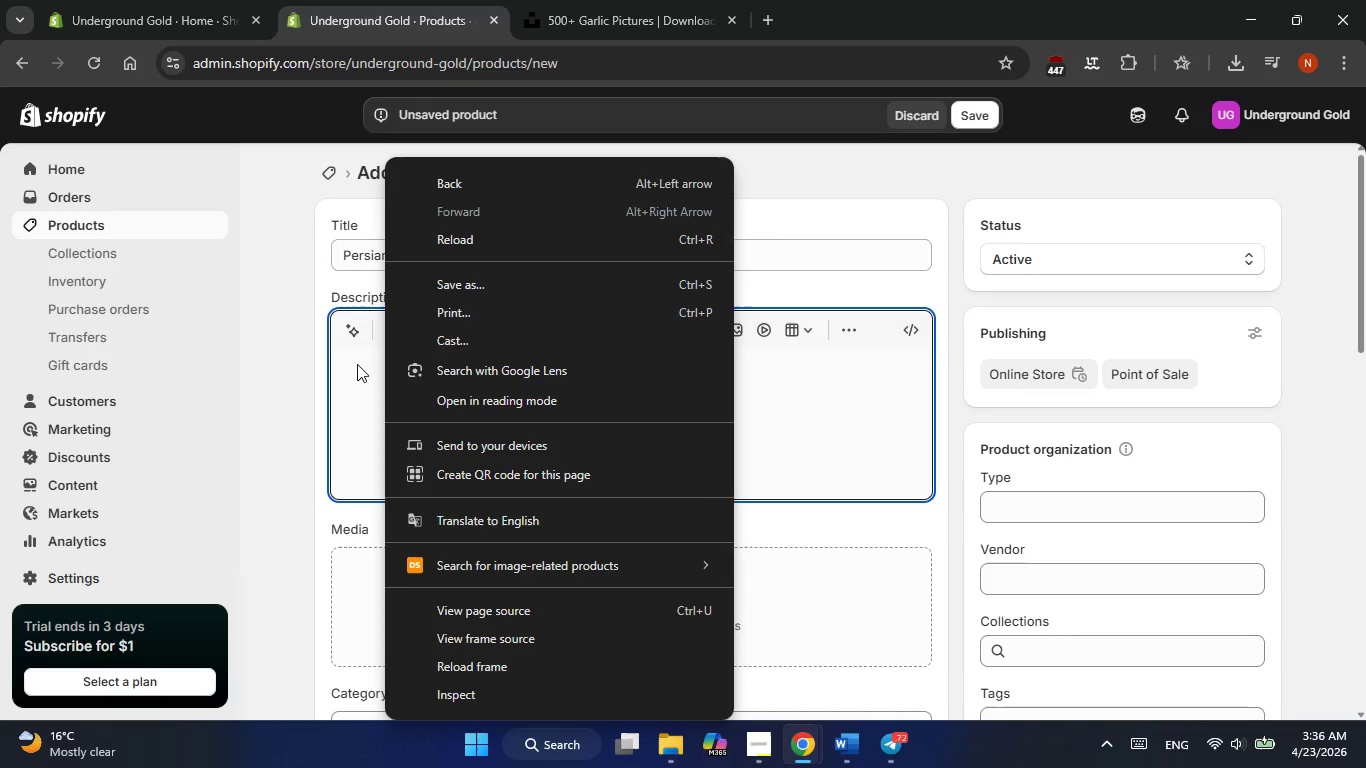 
wait(8.06)
 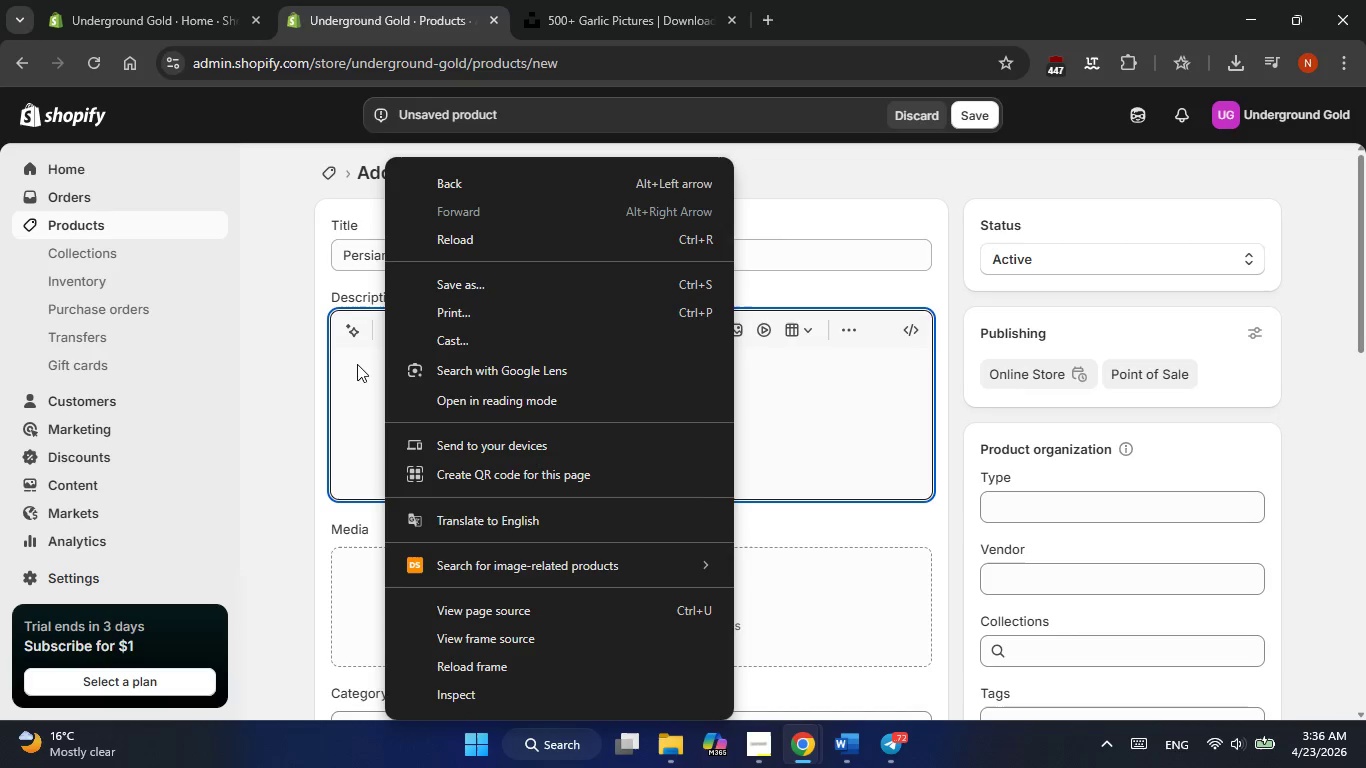 
left_click([857, 745])
 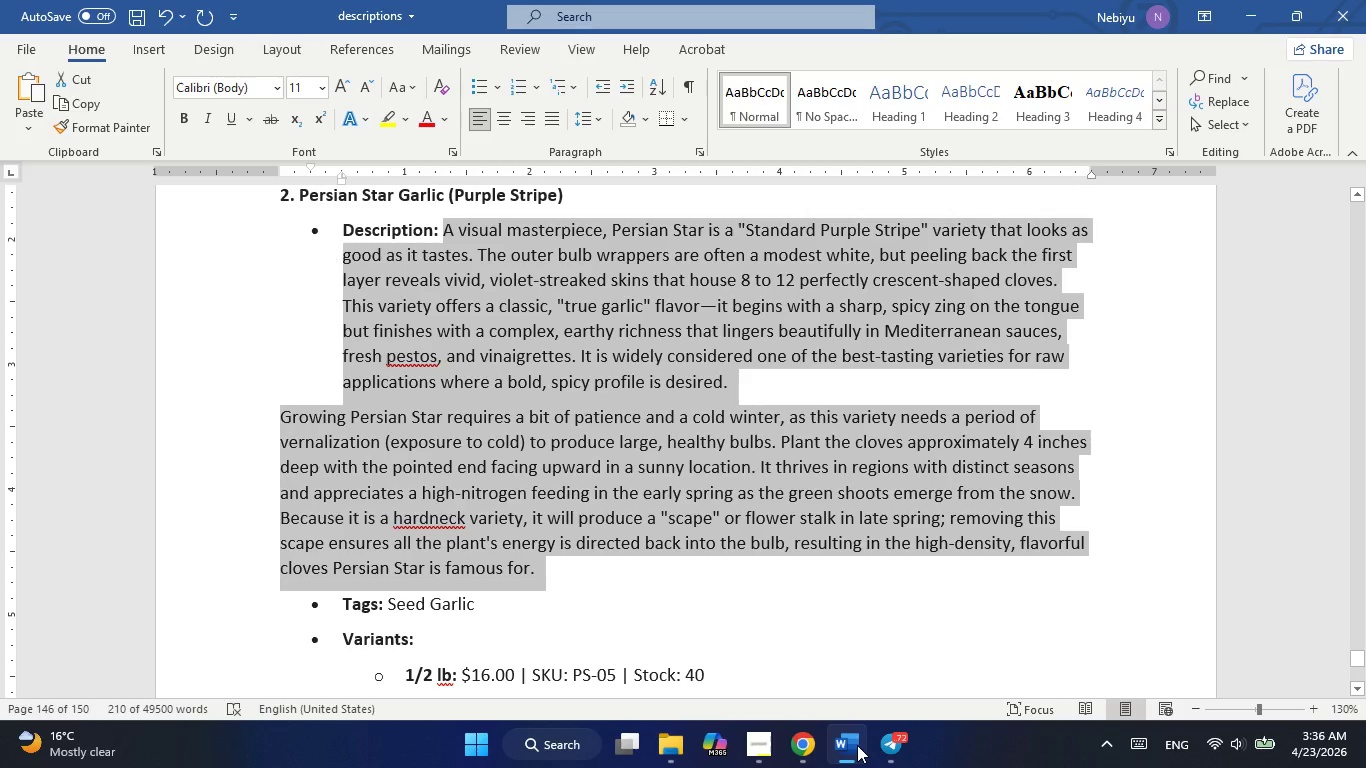 
left_click([857, 745])
 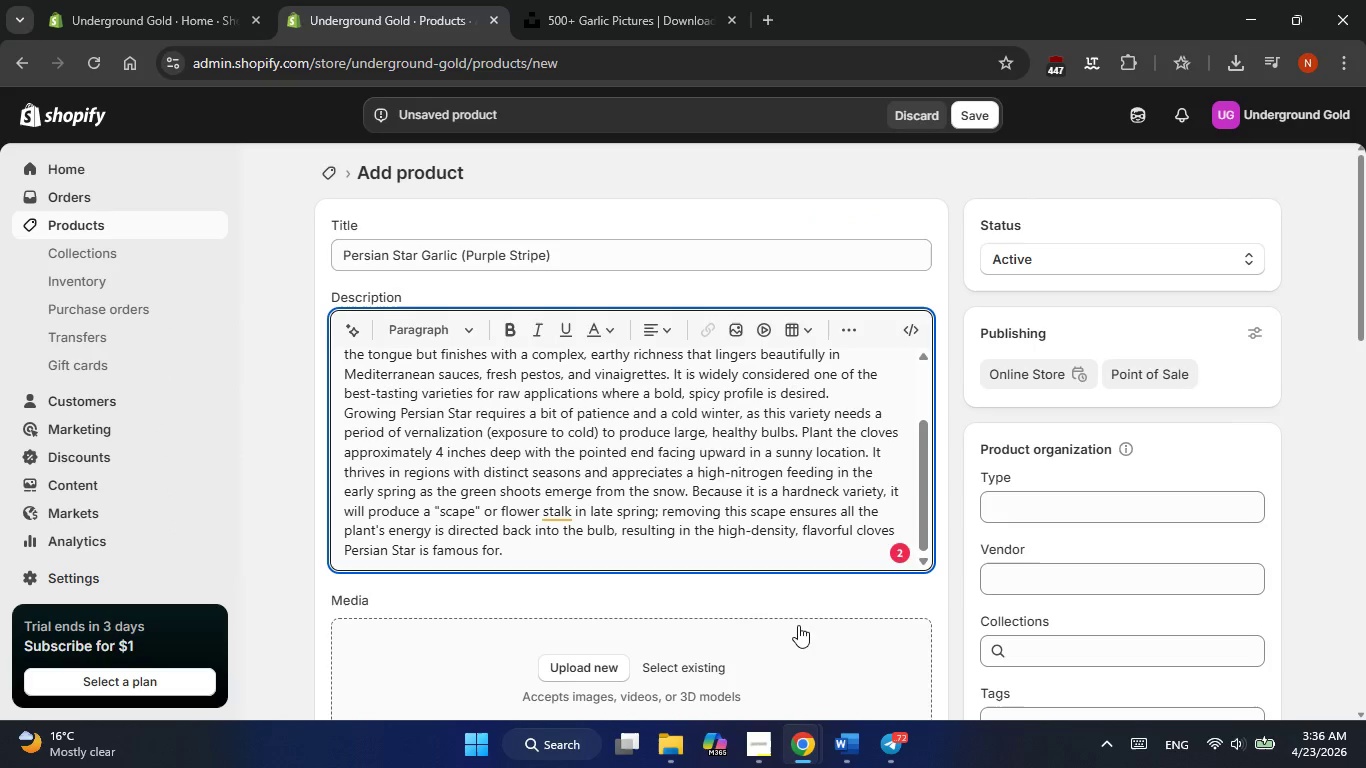 
left_click([857, 393])
 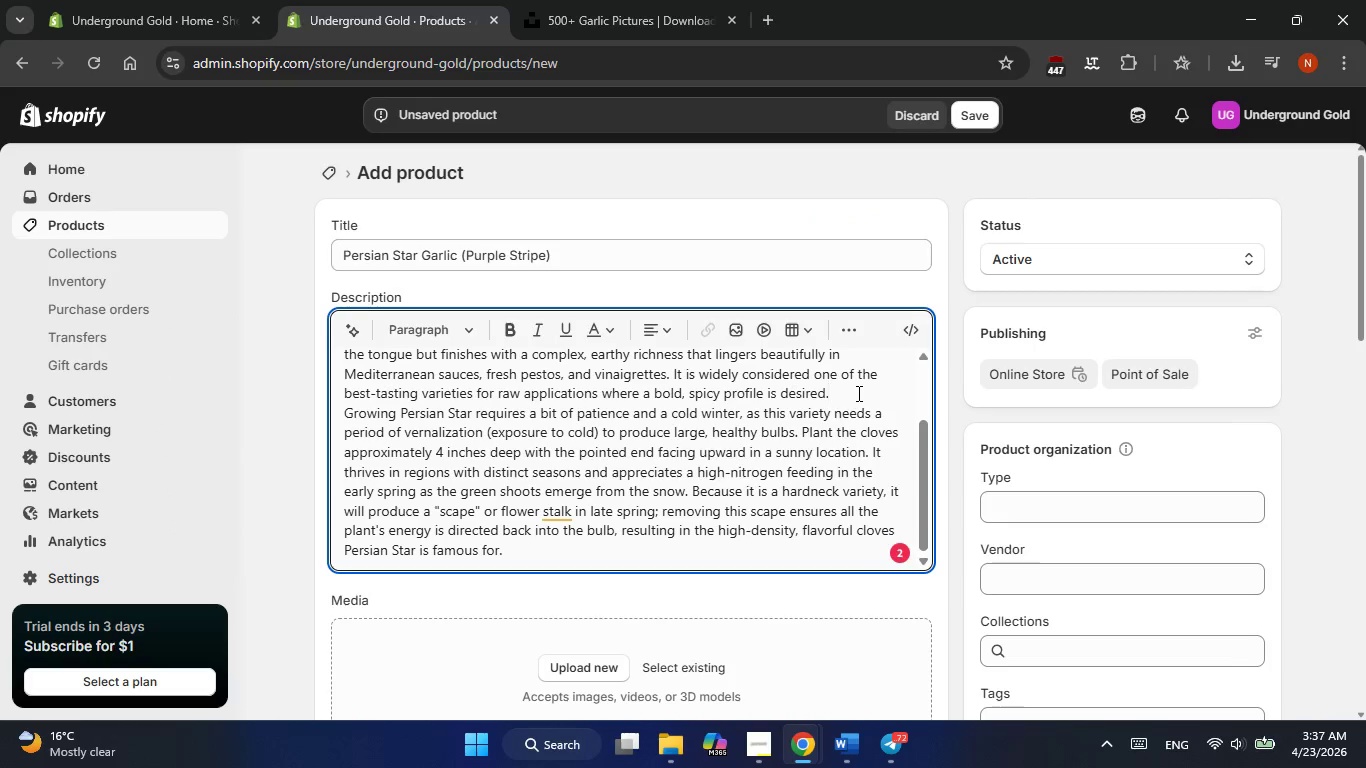 
key(NumpadEnter)
 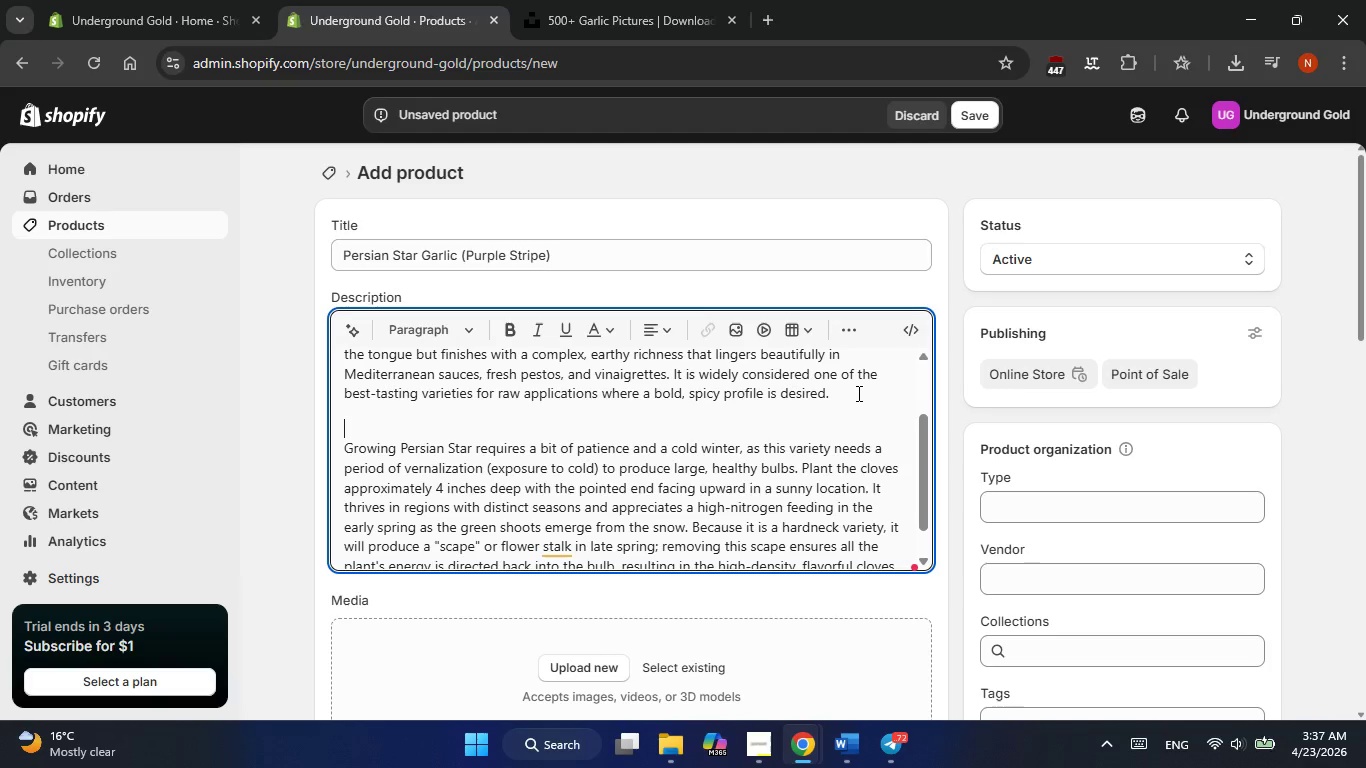 
scroll: coordinate [856, 412], scroll_direction: down, amount: 2.0
 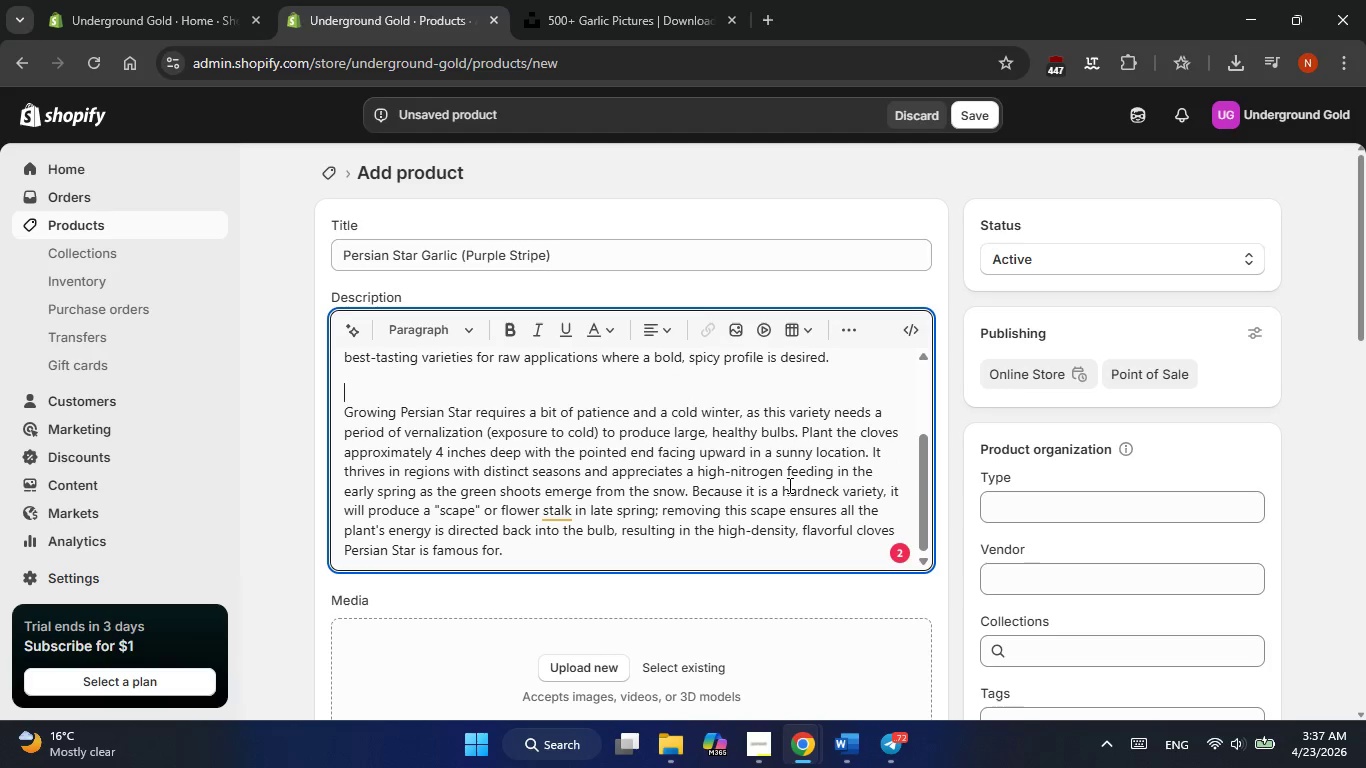 
scroll: coordinate [788, 485], scroll_direction: up, amount: 5.0
 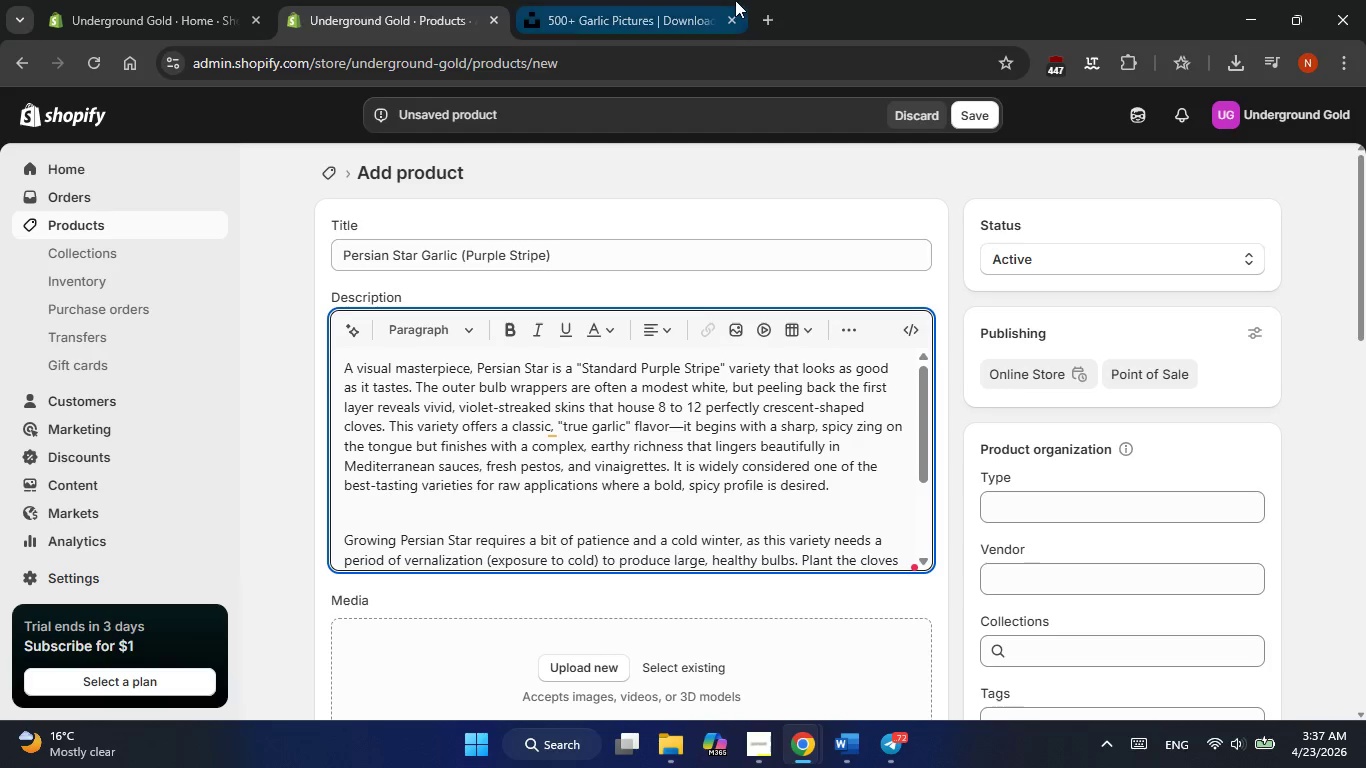 
left_click([634, 16])
 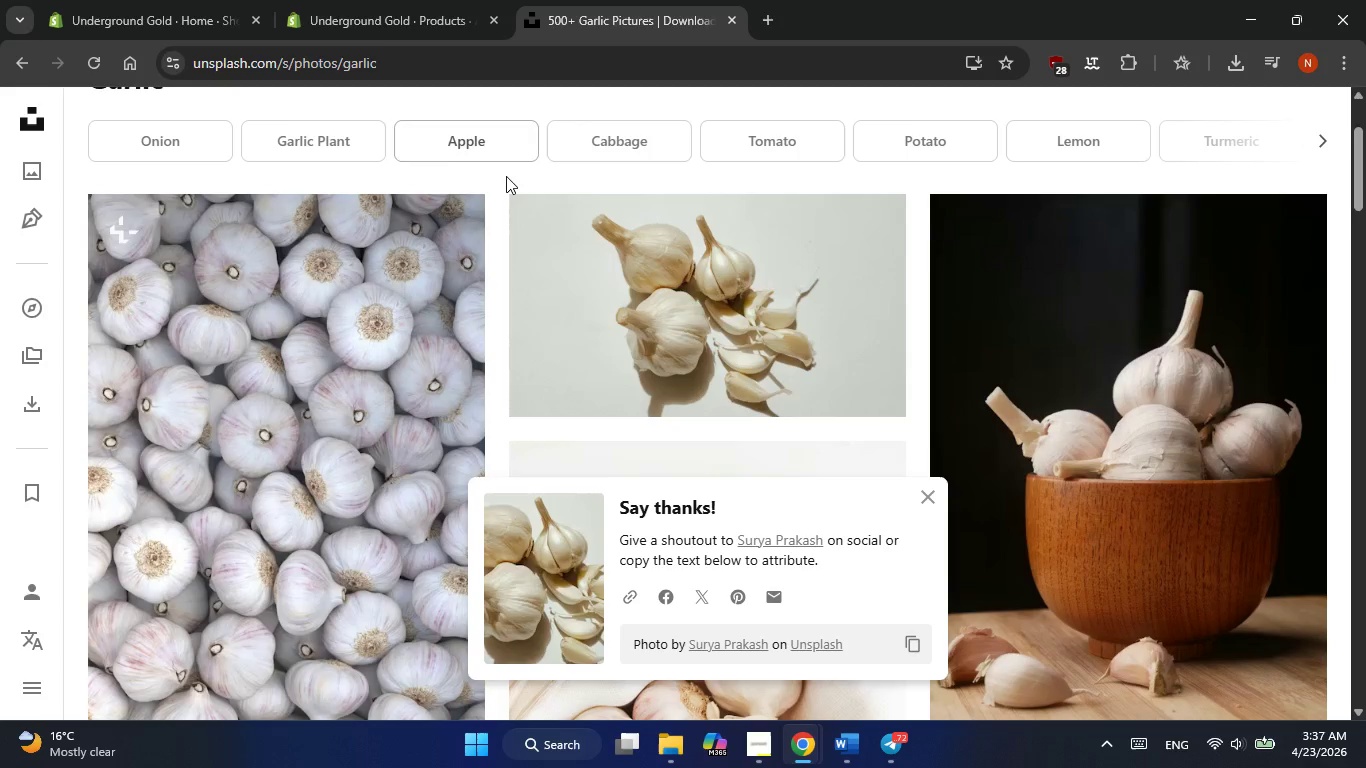 
scroll: coordinate [506, 176], scroll_direction: up, amount: 4.0
 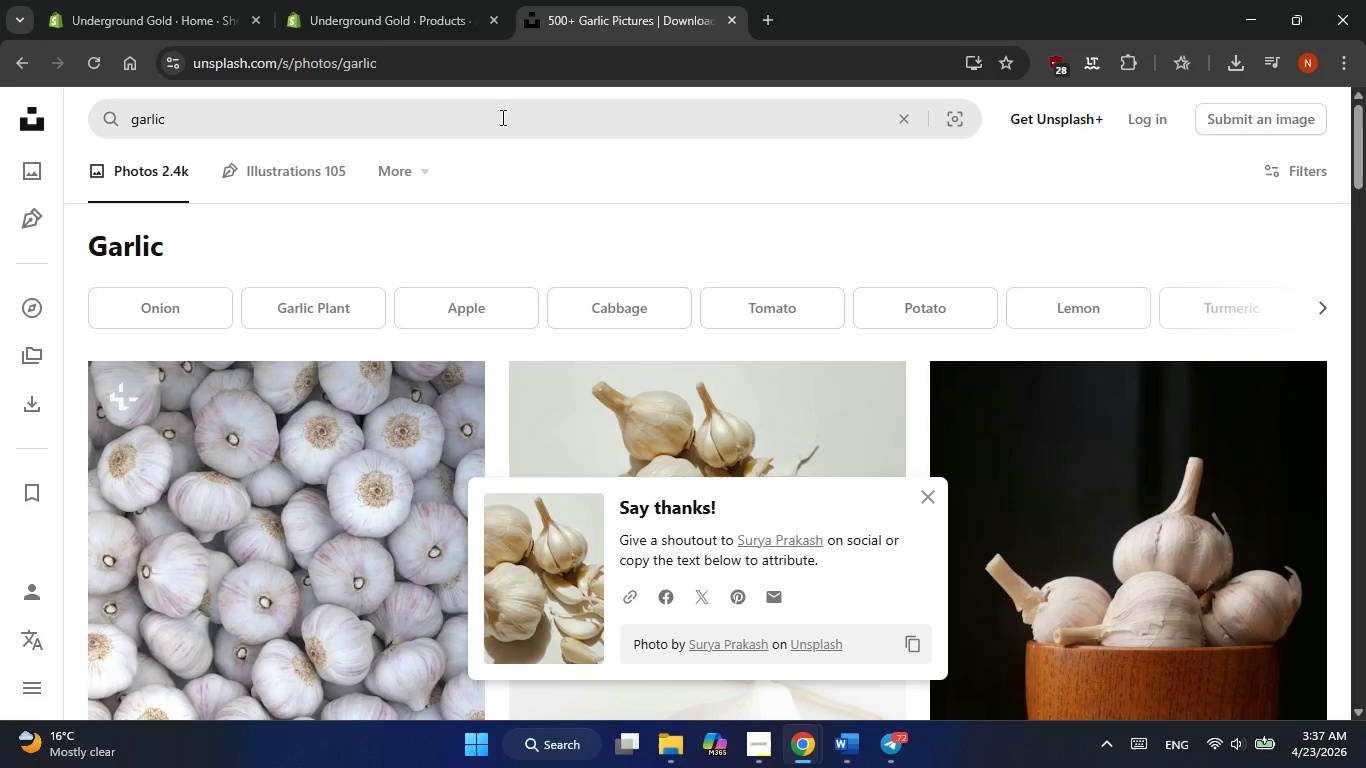 
double_click([501, 117])
 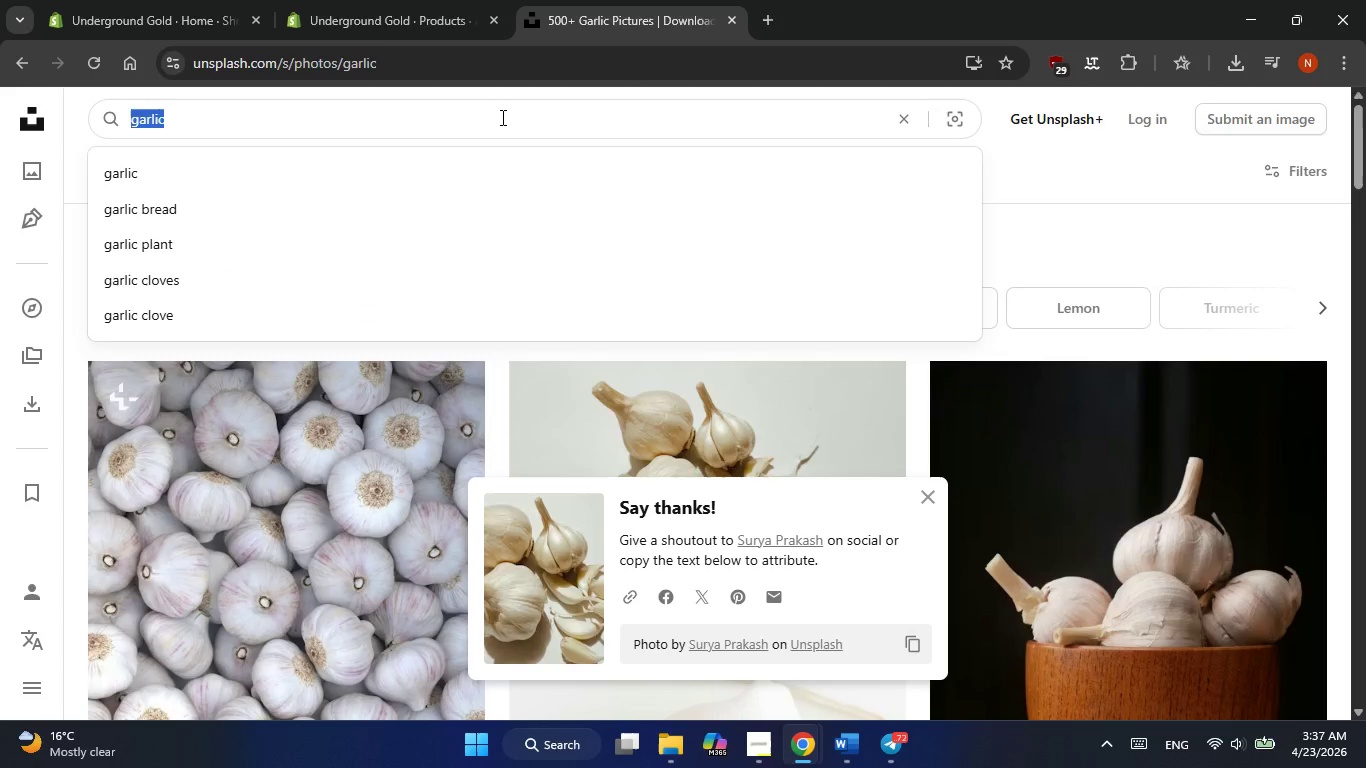 
type(persian star garlic)
 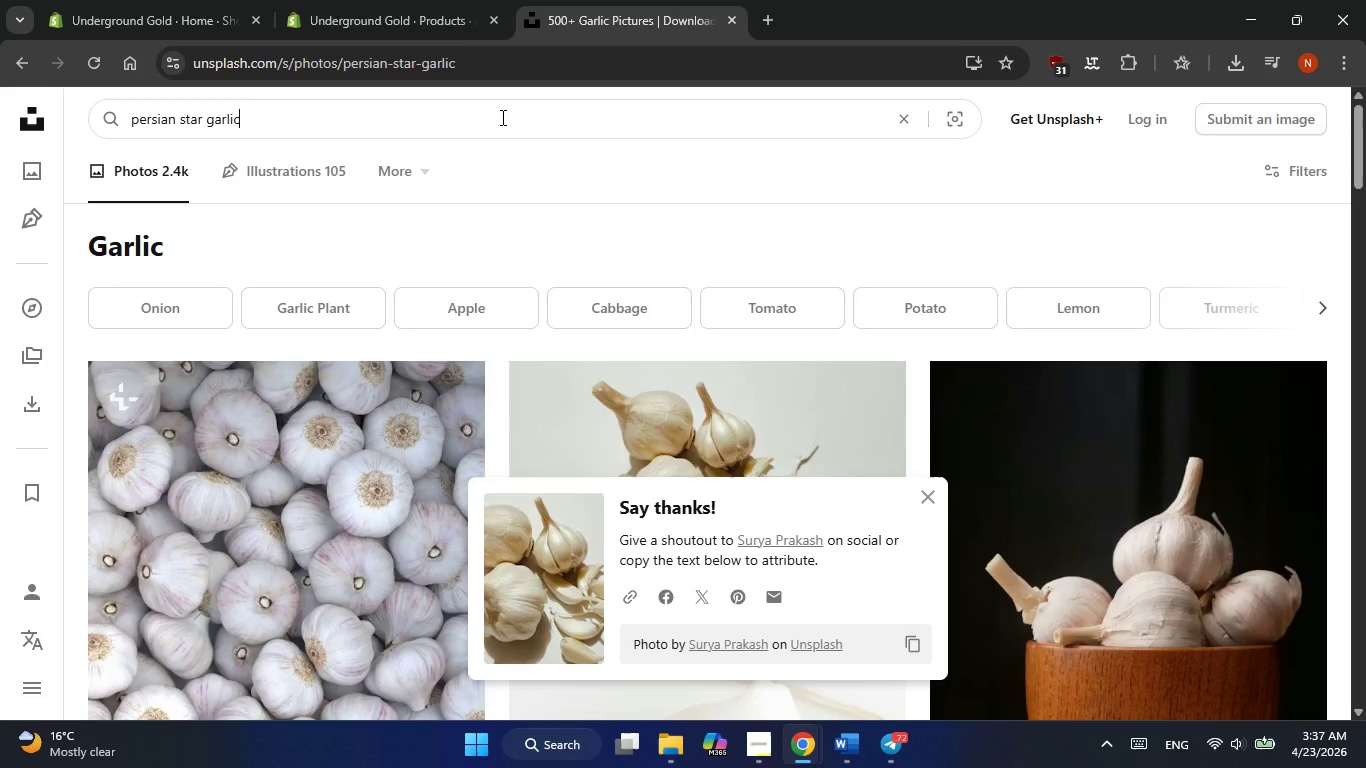 
key(Enter)
 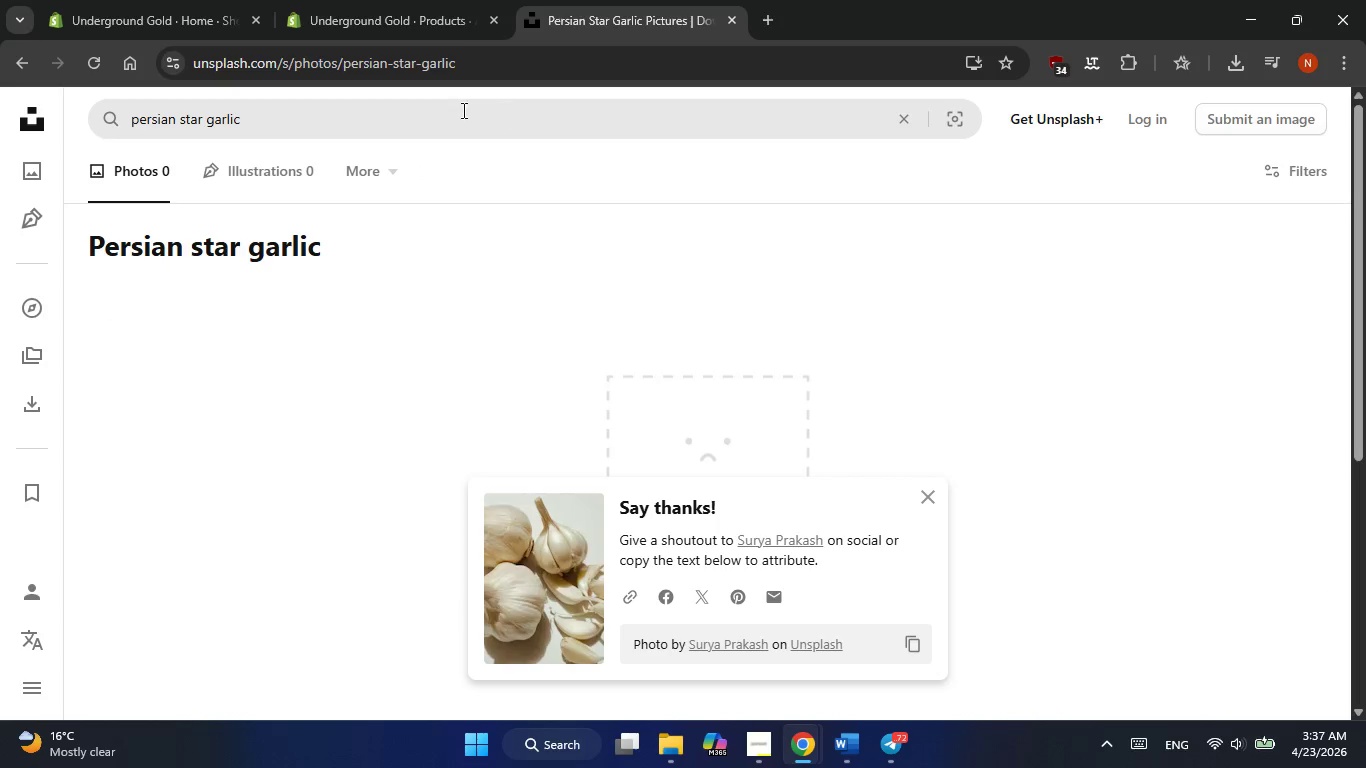 
double_click([157, 118])
 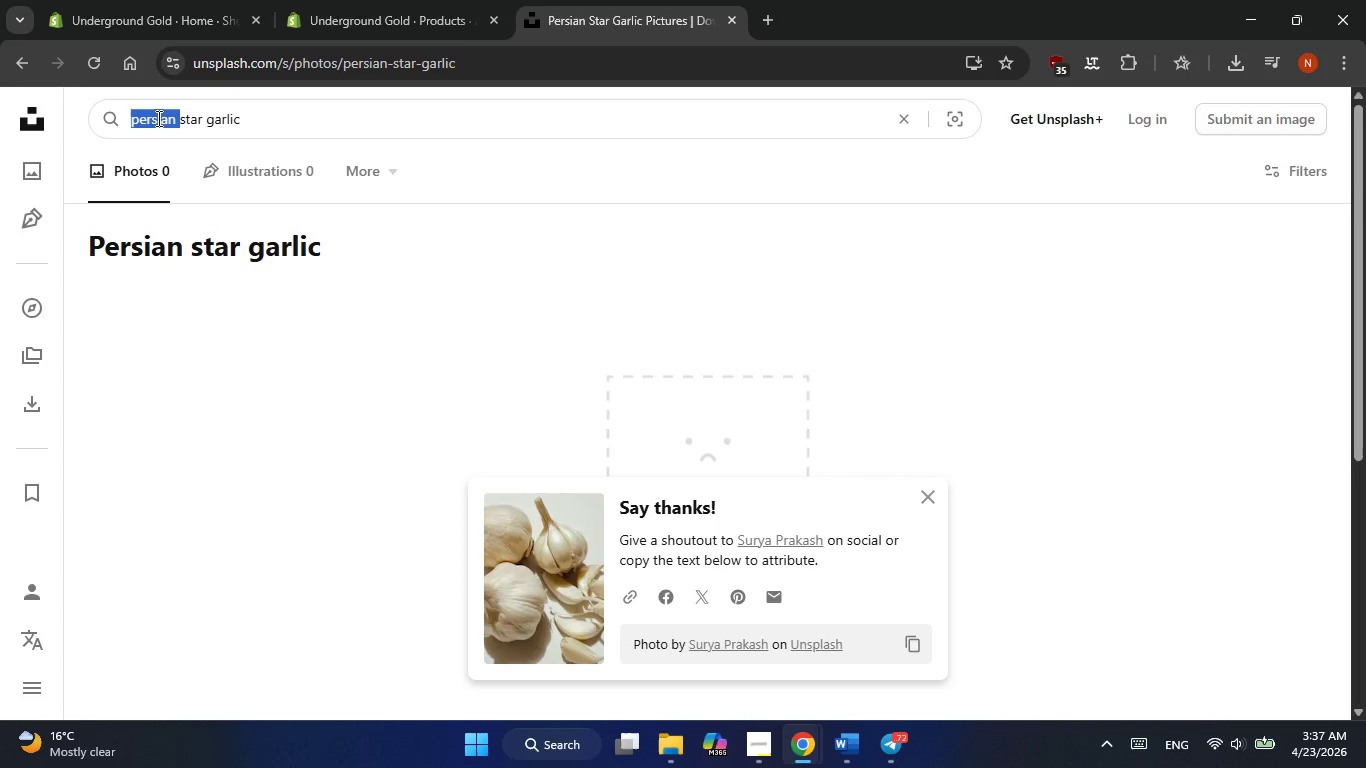 
key(Backspace)
 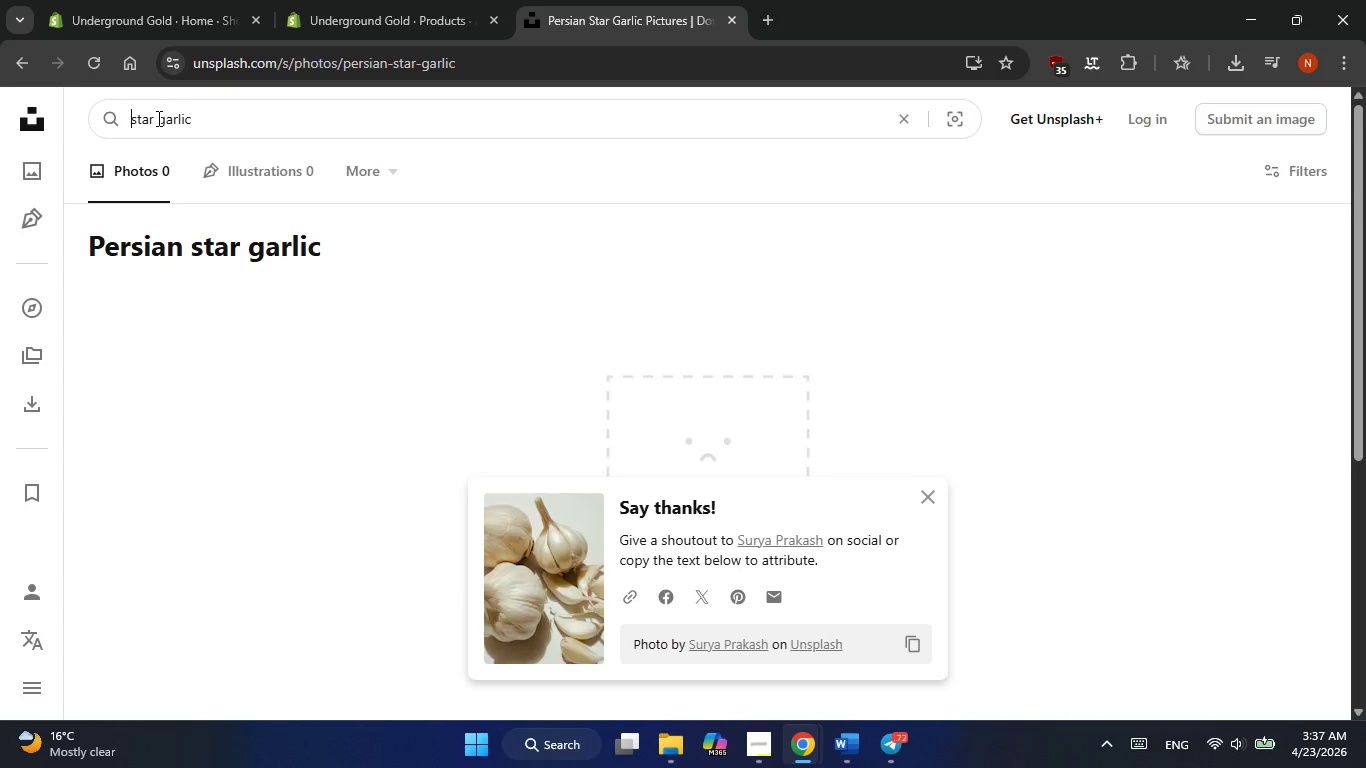 
key(NumpadEnter)
 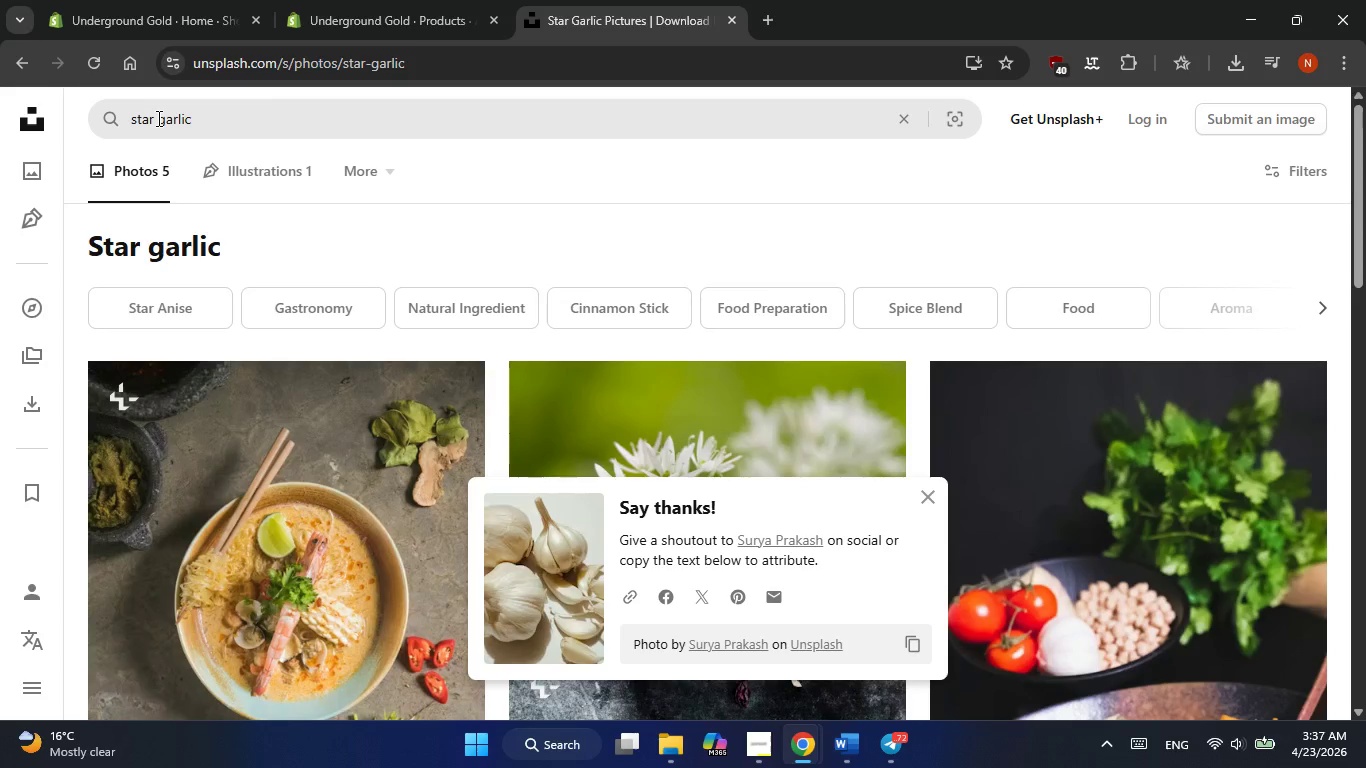 
scroll: coordinate [326, 409], scroll_direction: down, amount: 10.0
 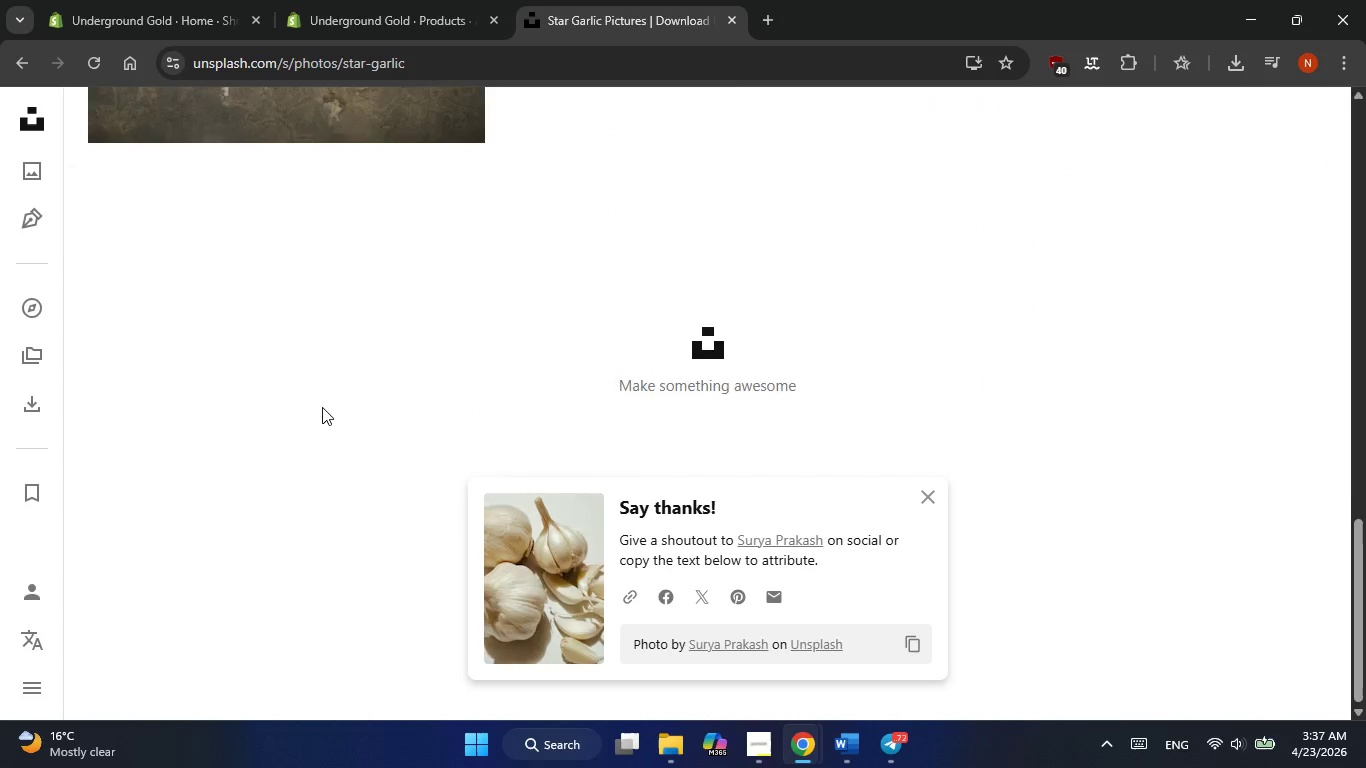 
scroll: coordinate [322, 407], scroll_direction: up, amount: 4.0
 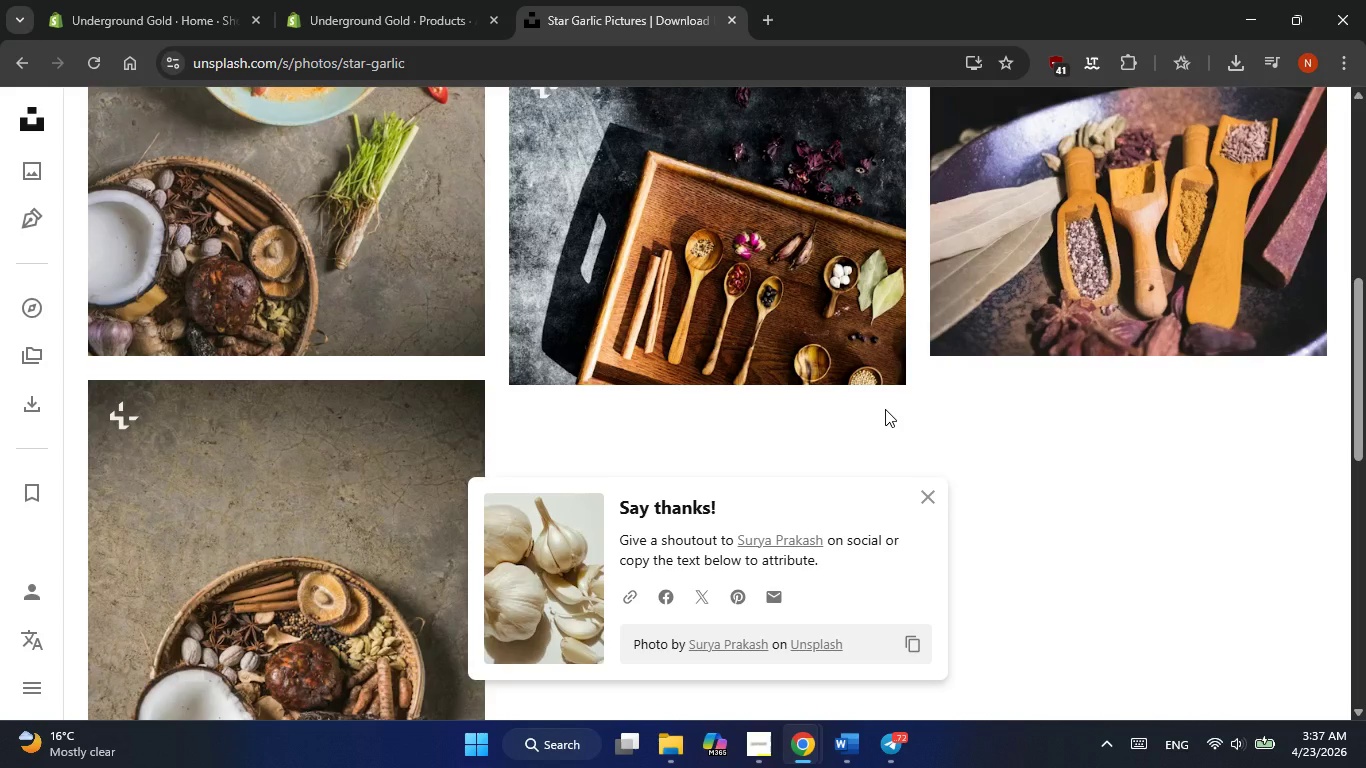 
wait(5.75)
 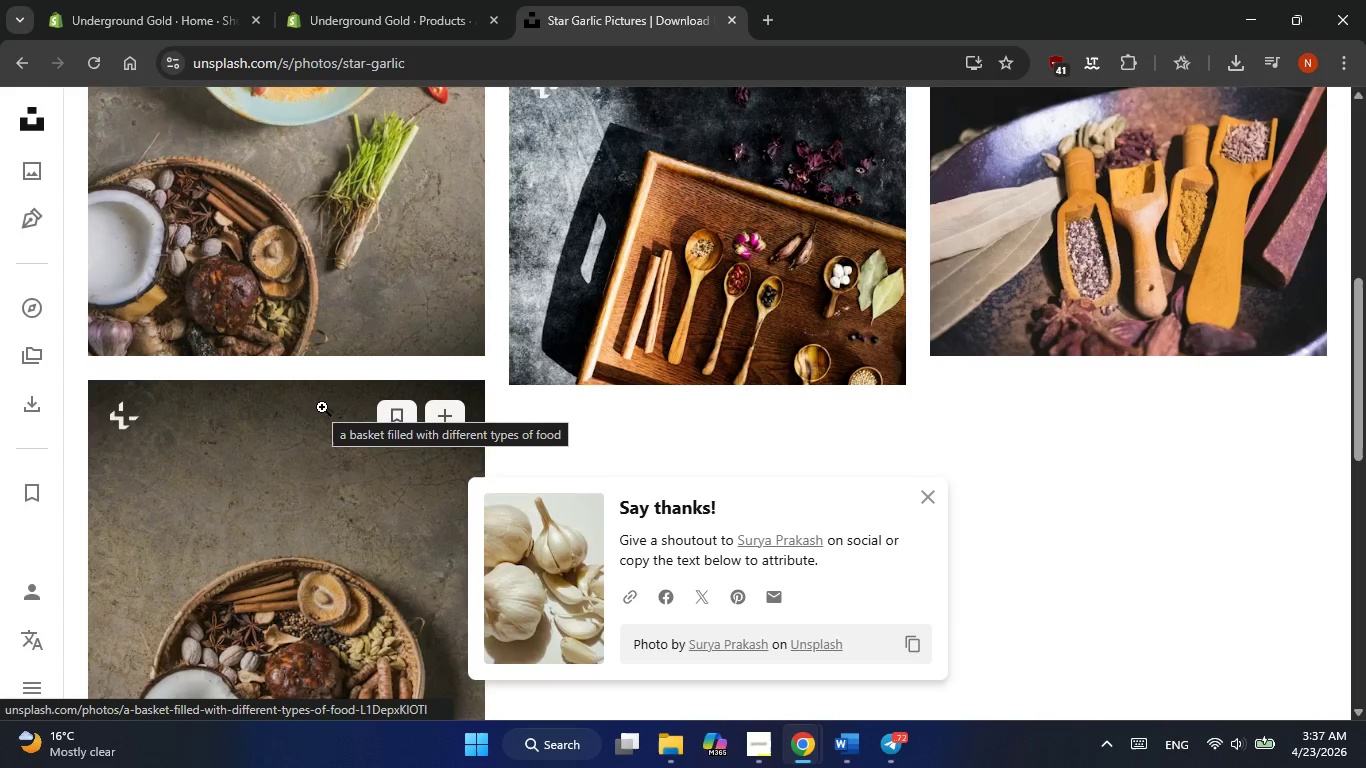 
scroll: coordinate [885, 409], scroll_direction: up, amount: 9.0
 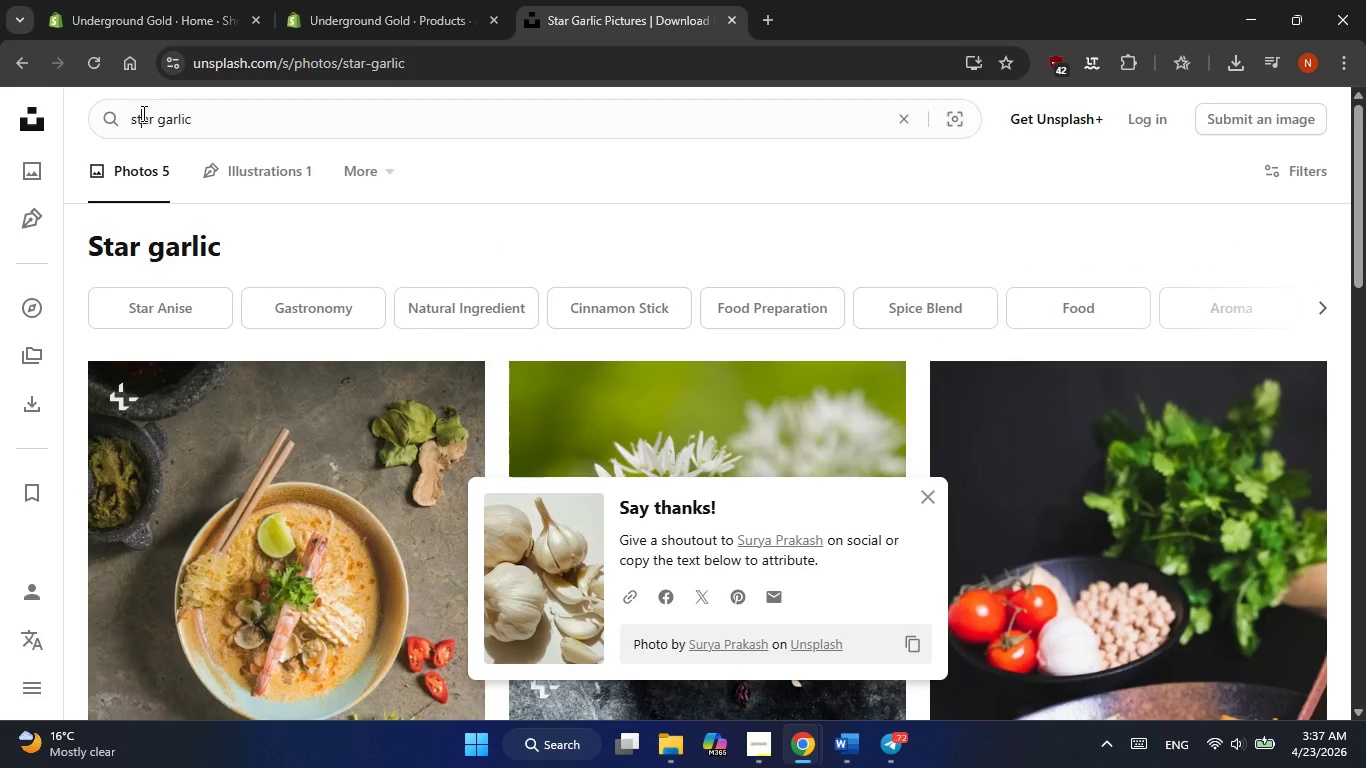 
double_click([142, 113])
 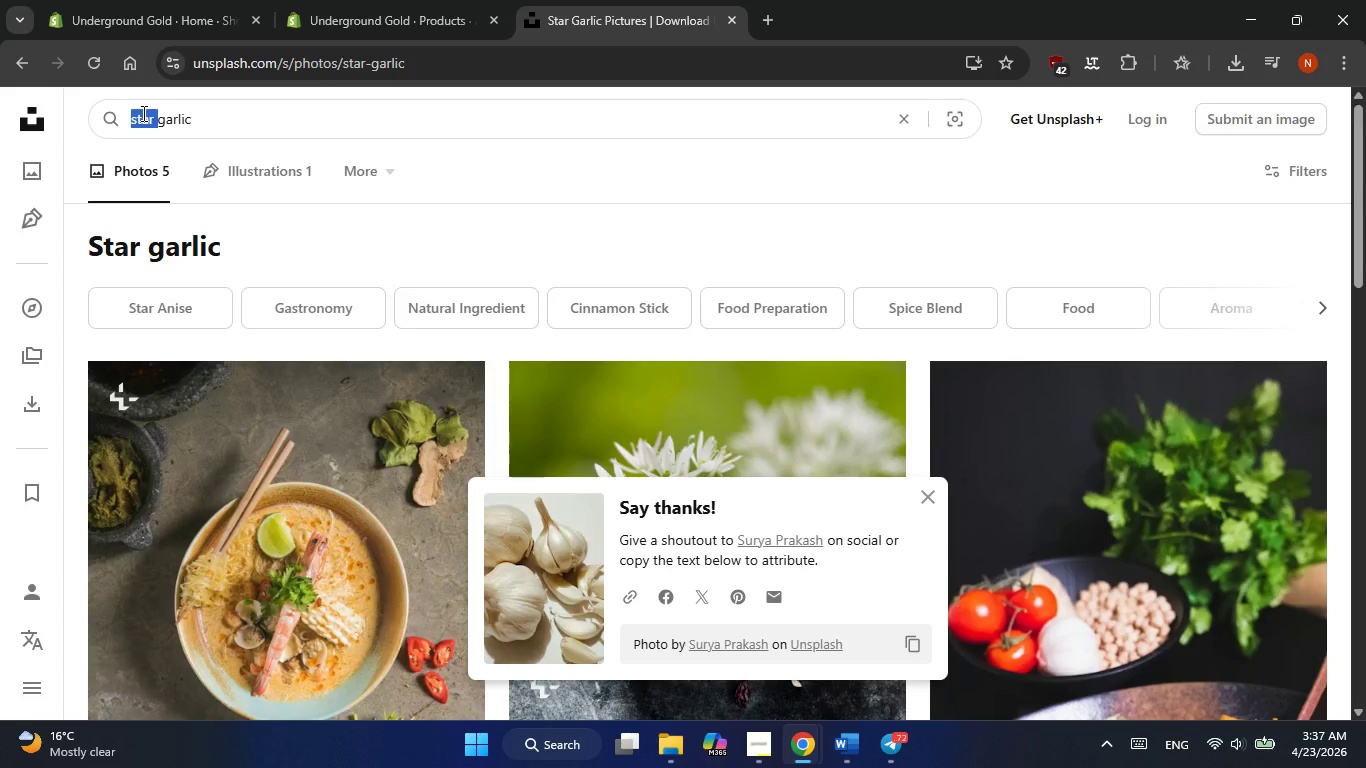 
key(Backspace)
 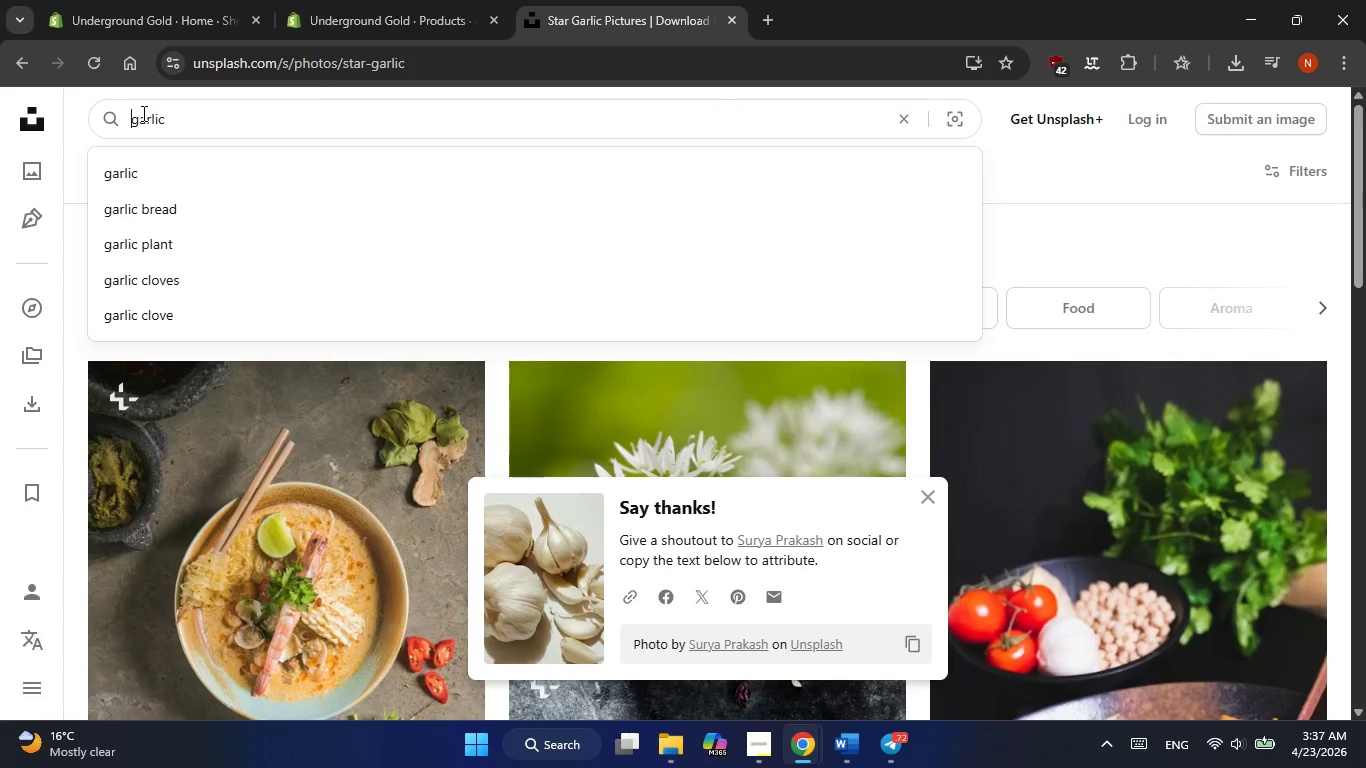 
key(NumpadEnter)
 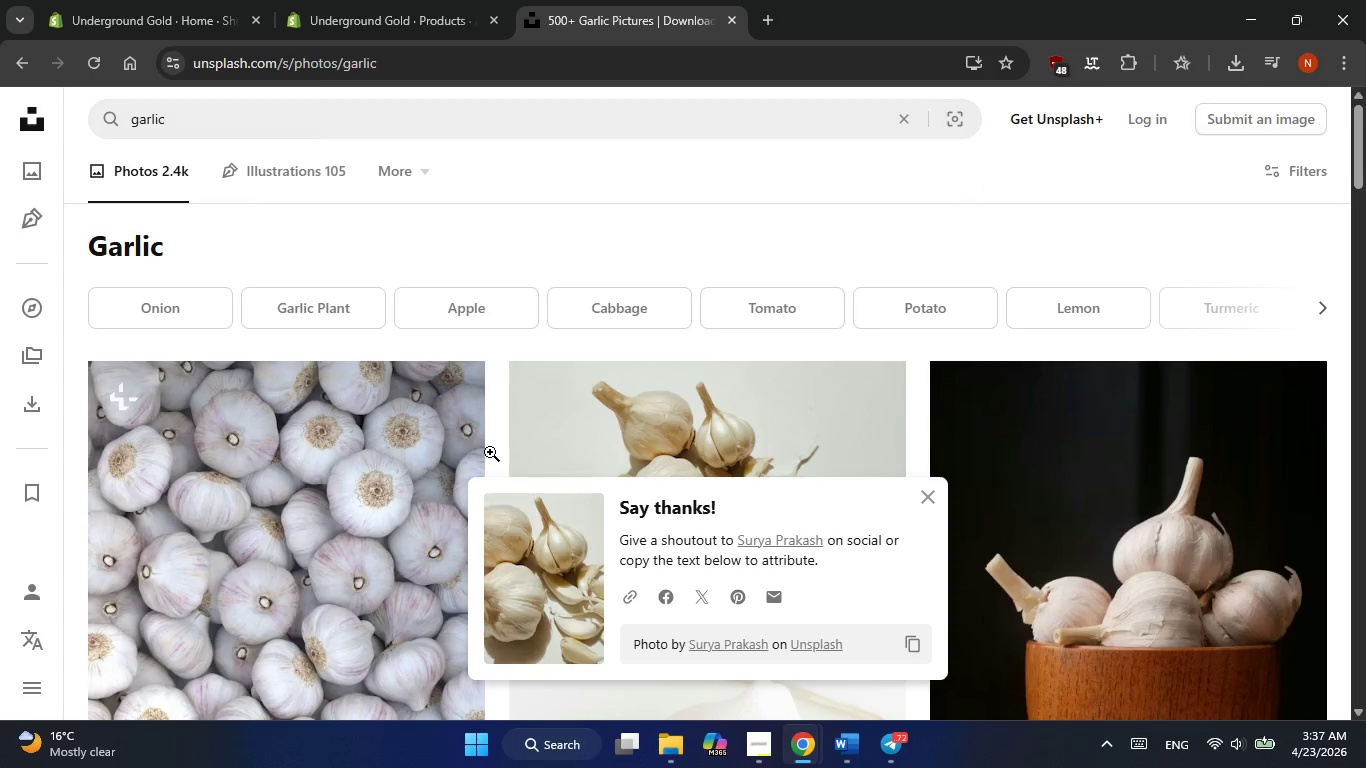 
scroll: coordinate [707, 484], scroll_direction: down, amount: 6.0
 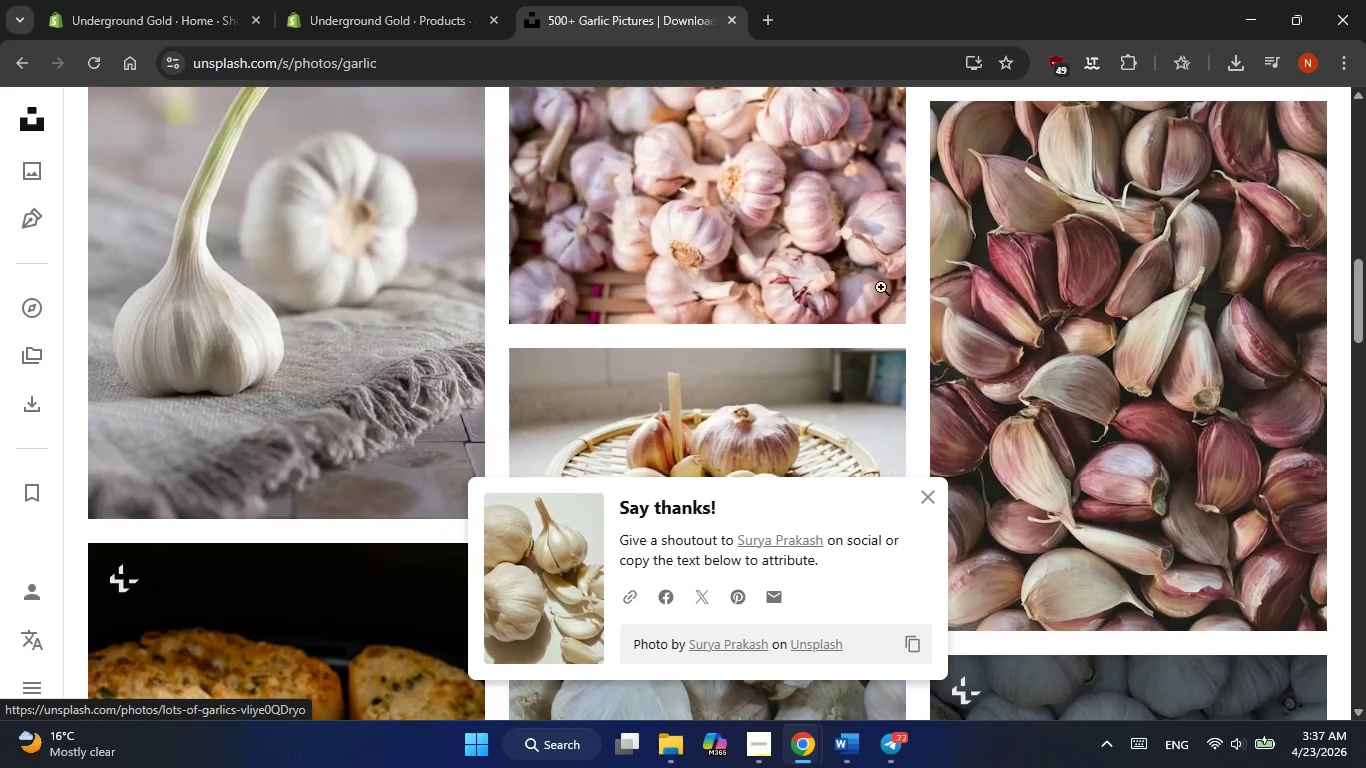 
left_click([876, 287])
 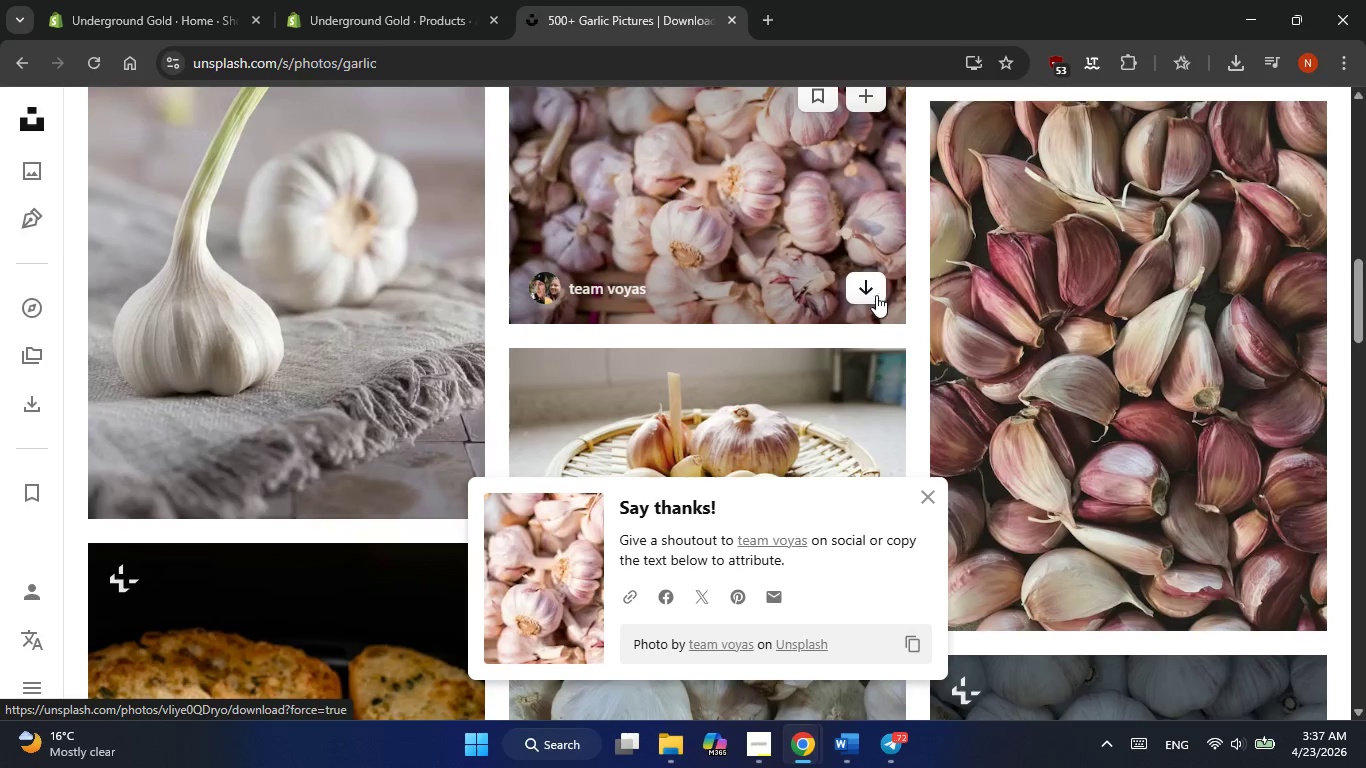 
scroll: coordinate [833, 484], scroll_direction: down, amount: 8.0
 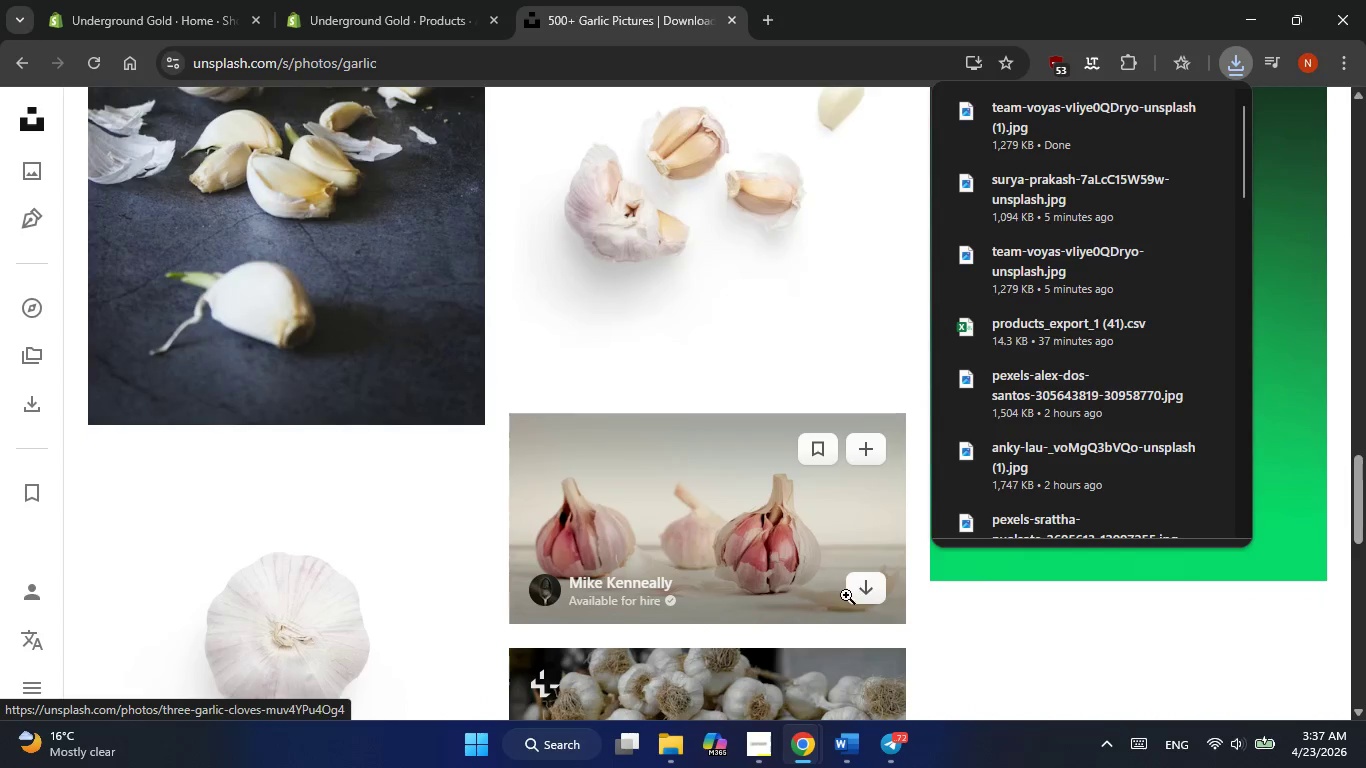 
left_click([866, 597])
 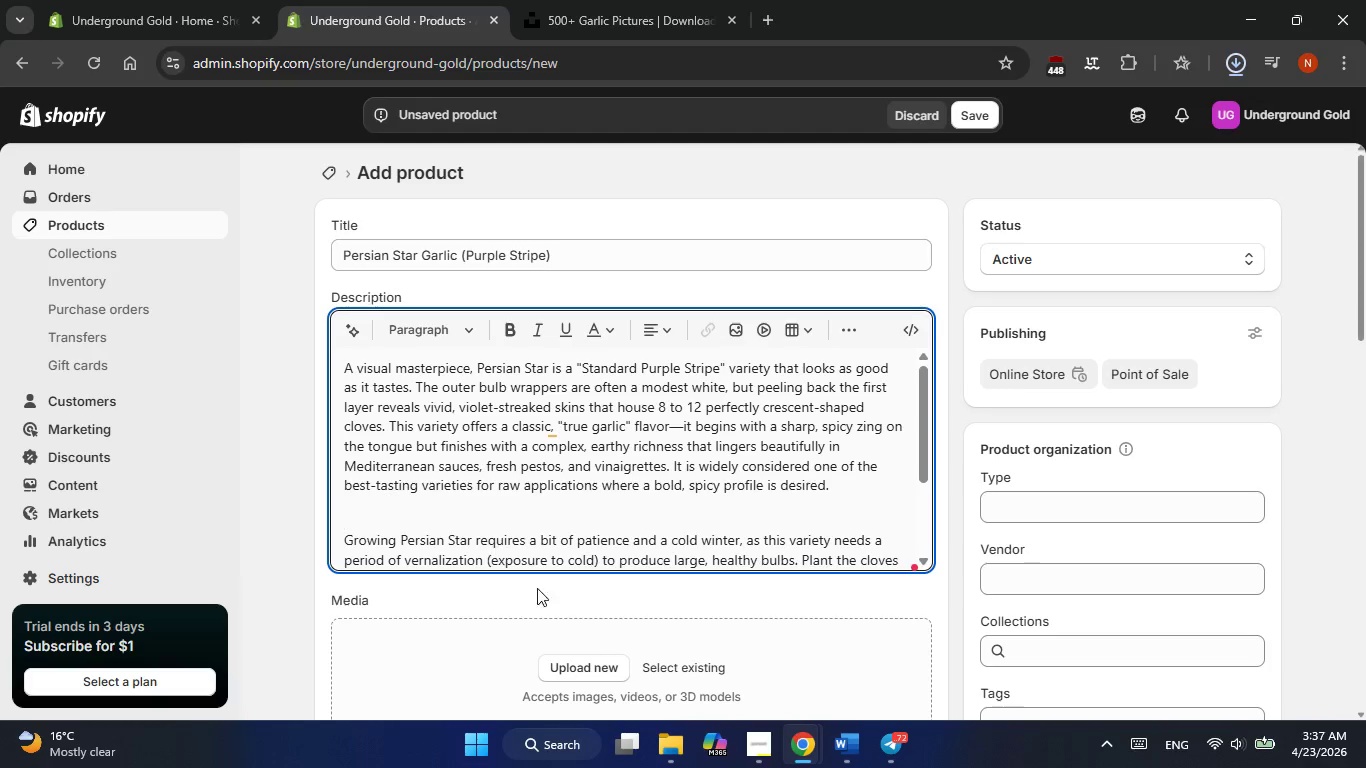 
left_click([666, 675])
 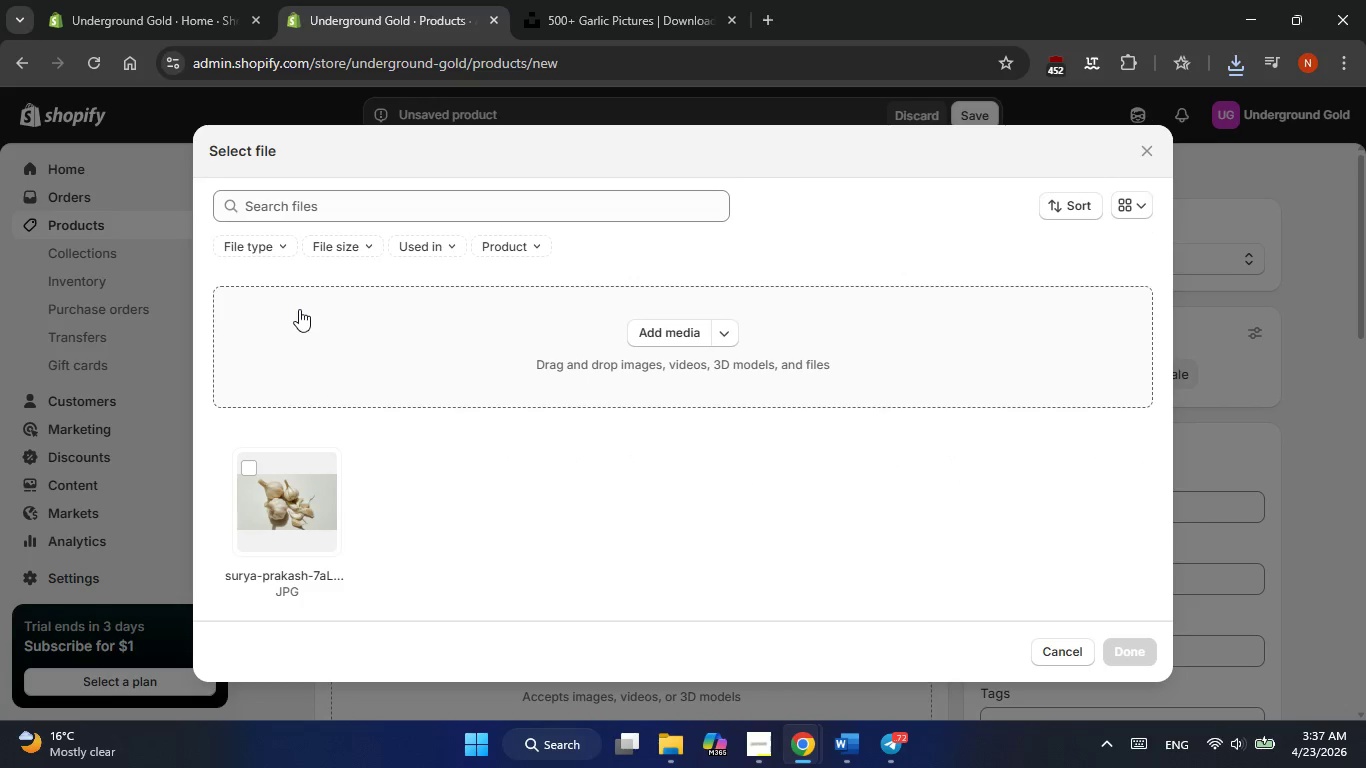 
left_click_drag(start_coordinate=[474, 310], to_coordinate=[477, 319])
 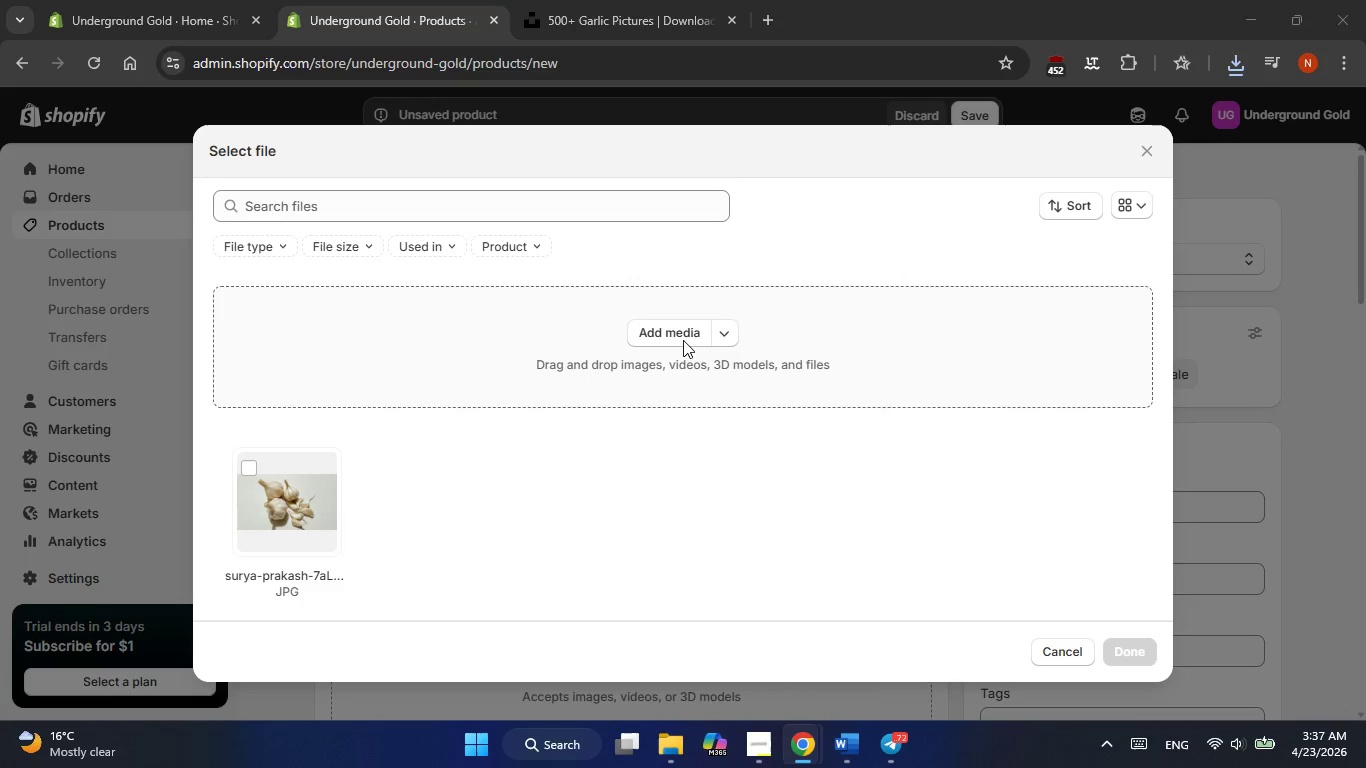 
left_click([683, 340])
 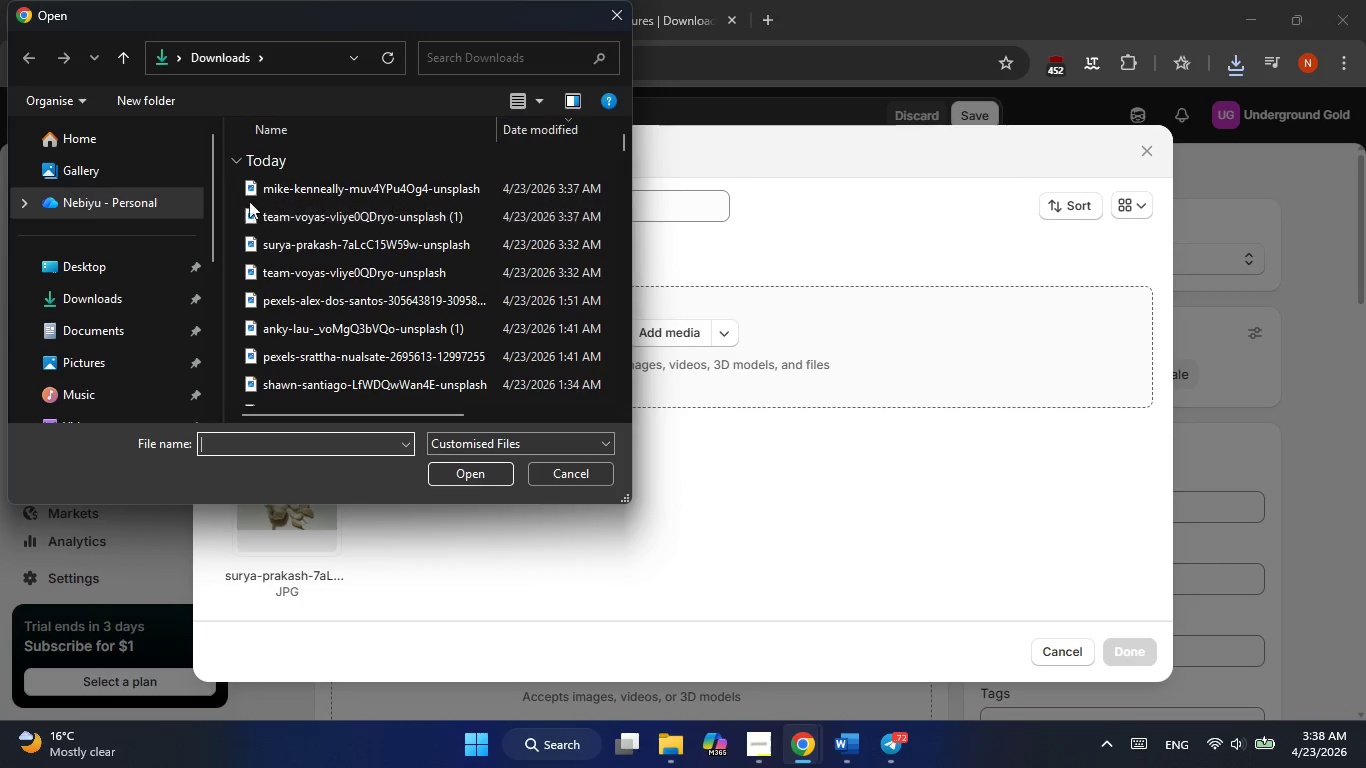 
left_click_drag(start_coordinate=[237, 184], to_coordinate=[525, 217])
 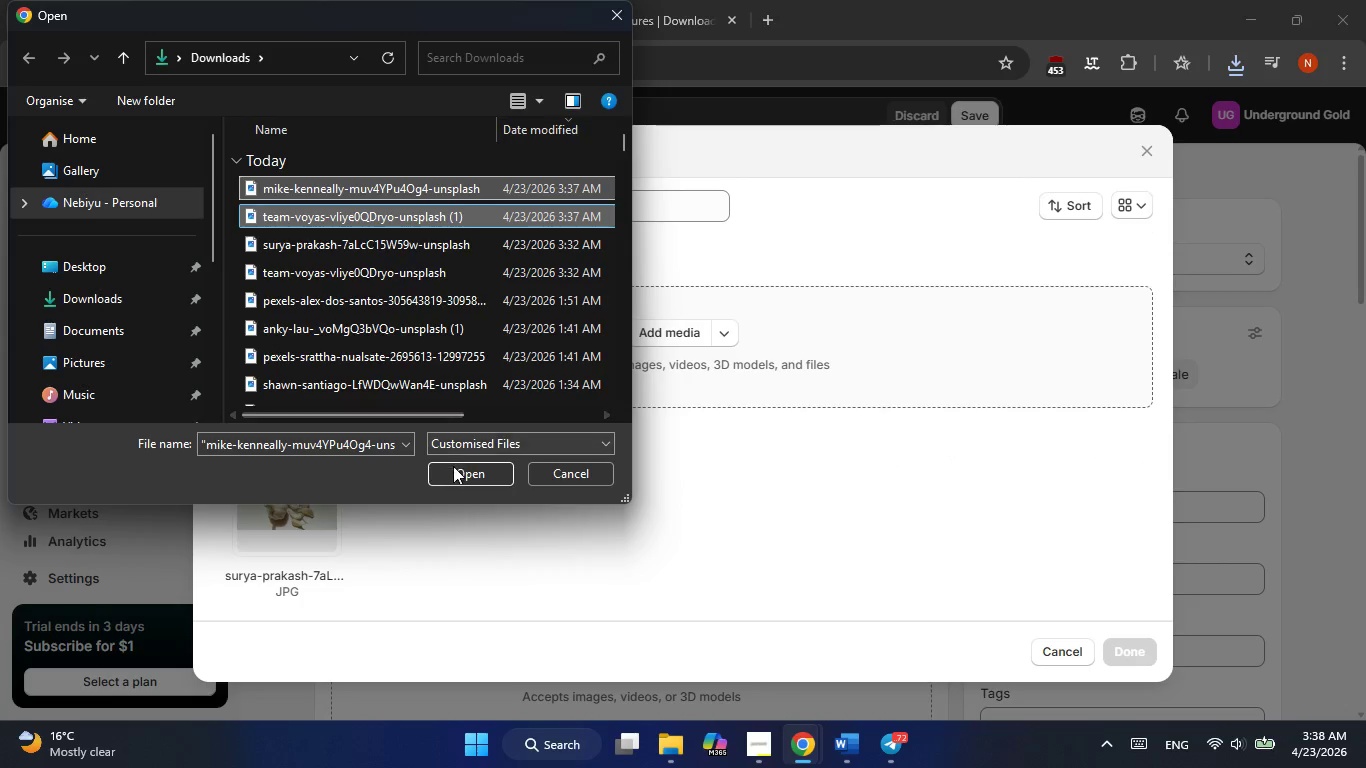 
left_click([453, 470])
 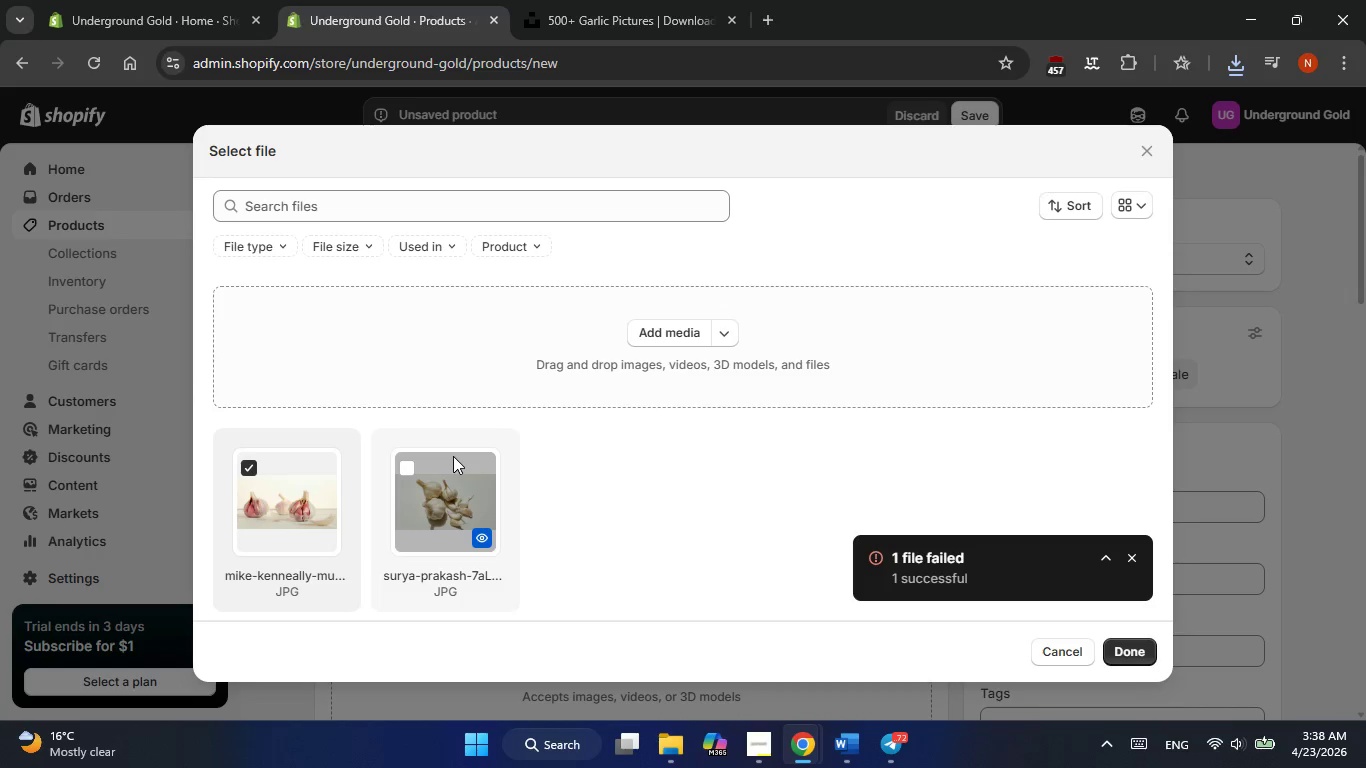 
wait(12.14)
 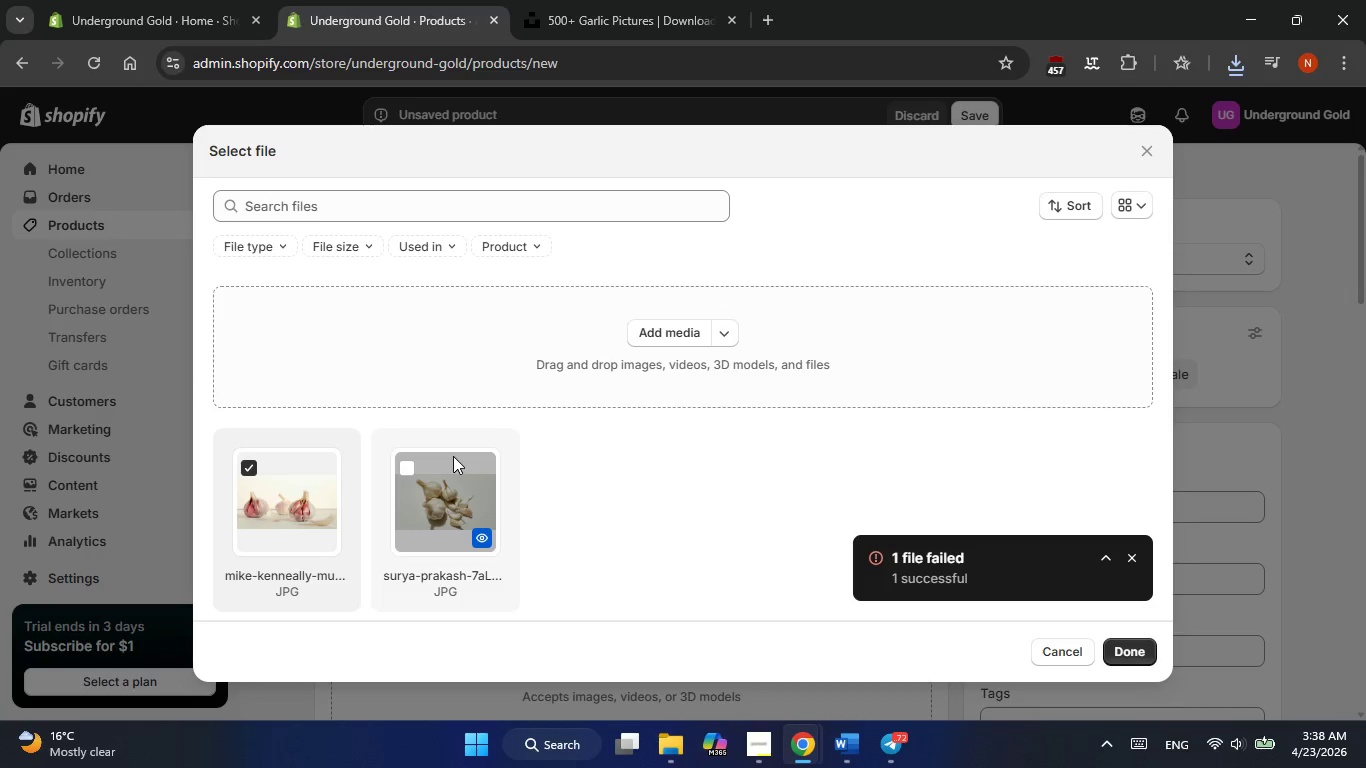 
left_click([1106, 652])
 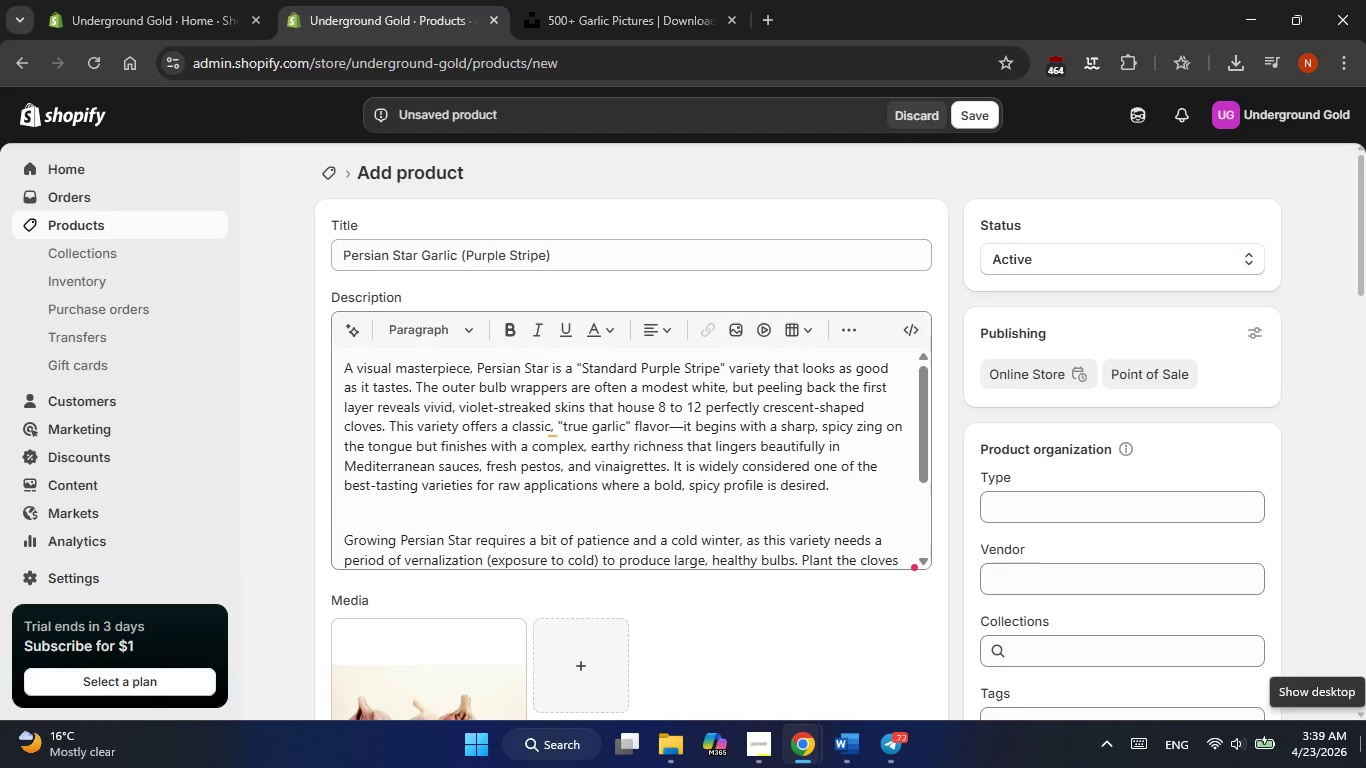 
wait(60.19)
 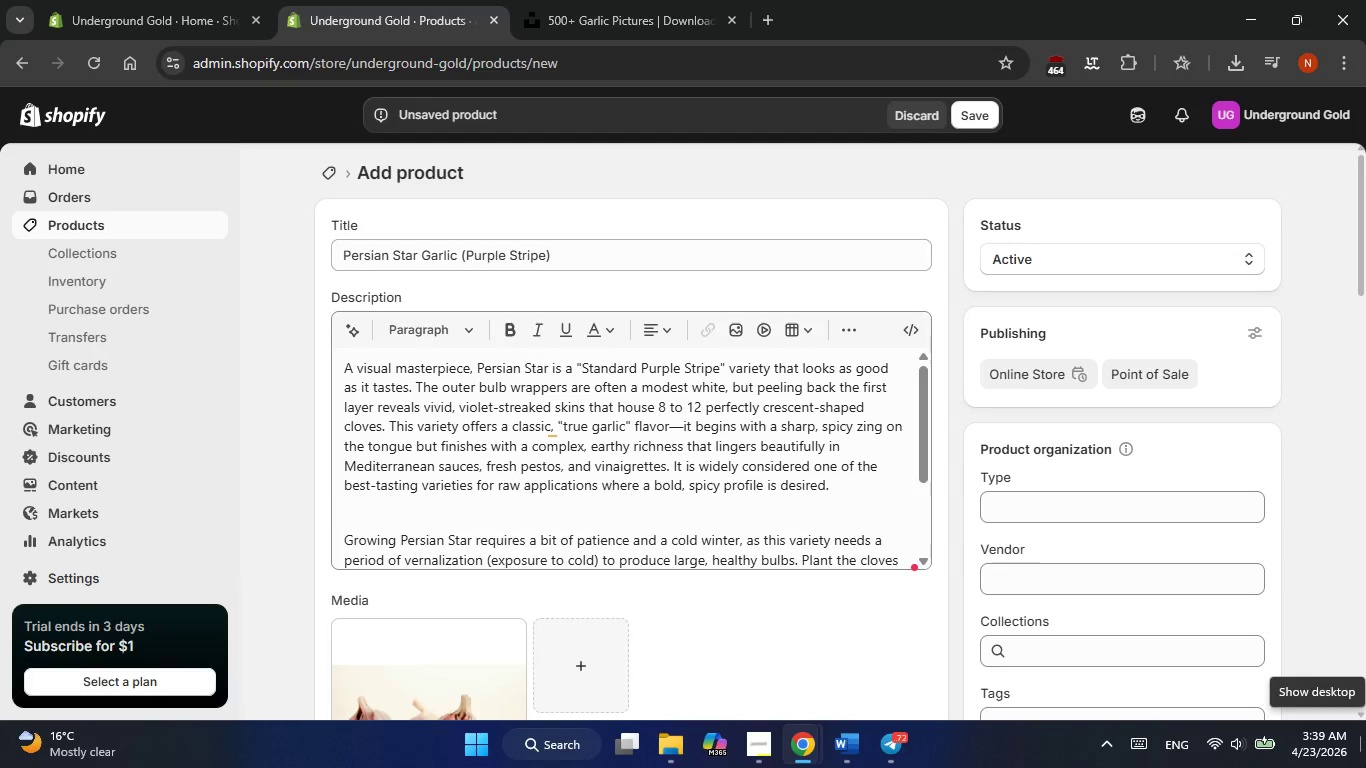 
scroll: coordinate [898, 519], scroll_direction: down, amount: 3.0
 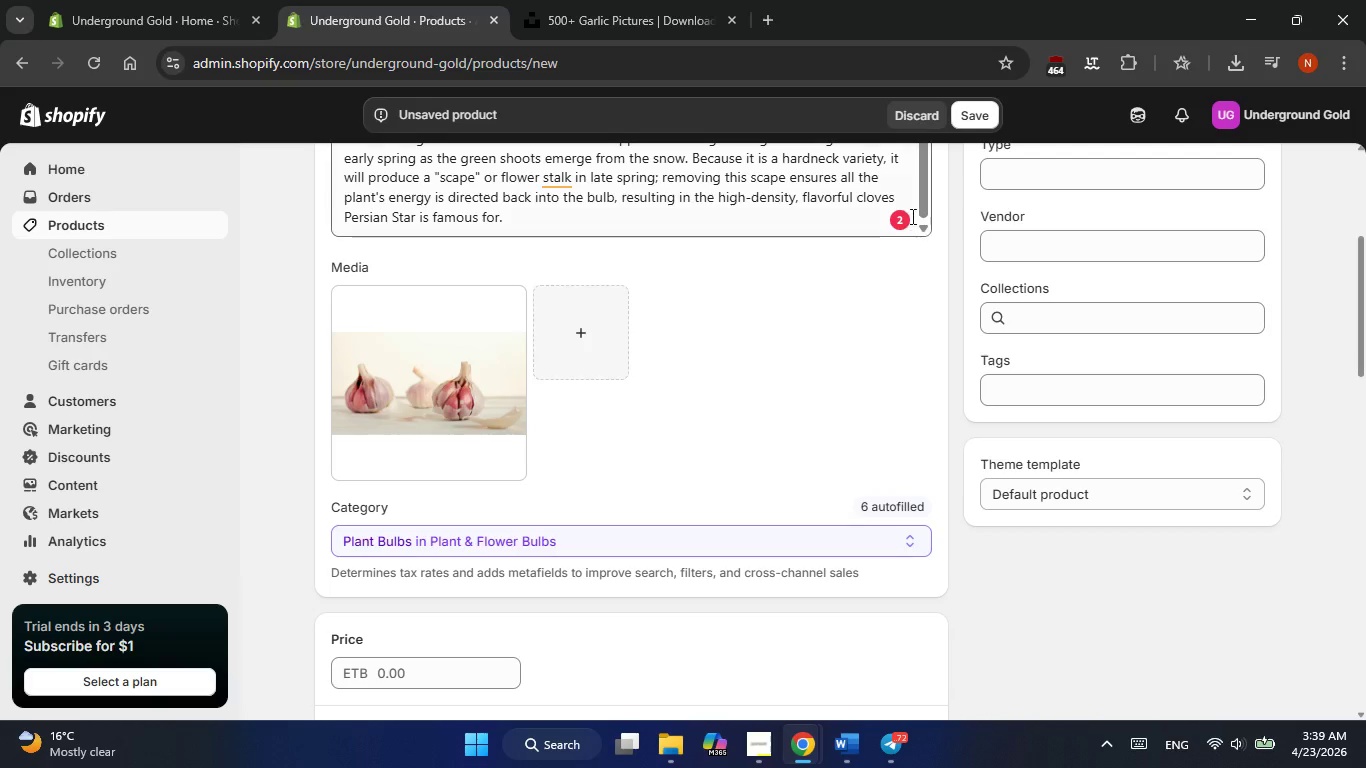 
left_click([900, 216])
 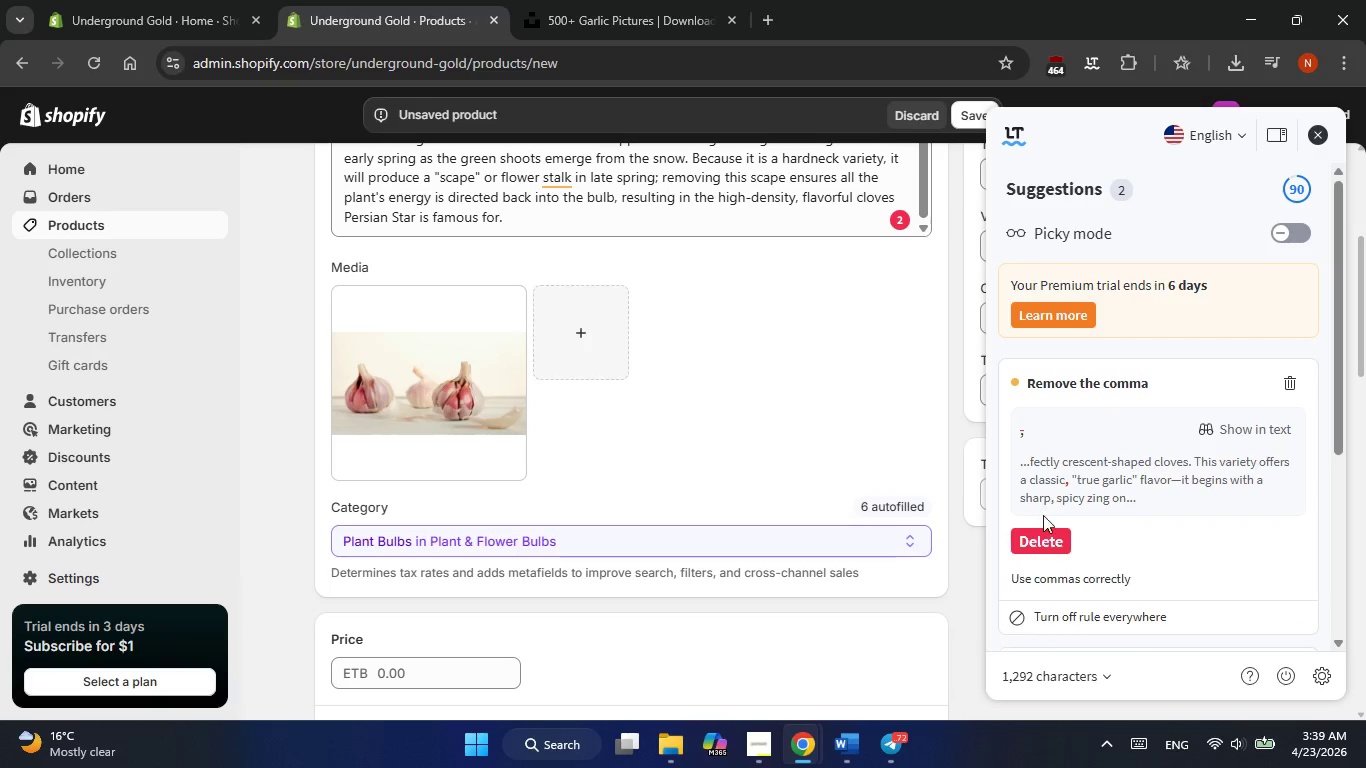 
left_click([1040, 526])
 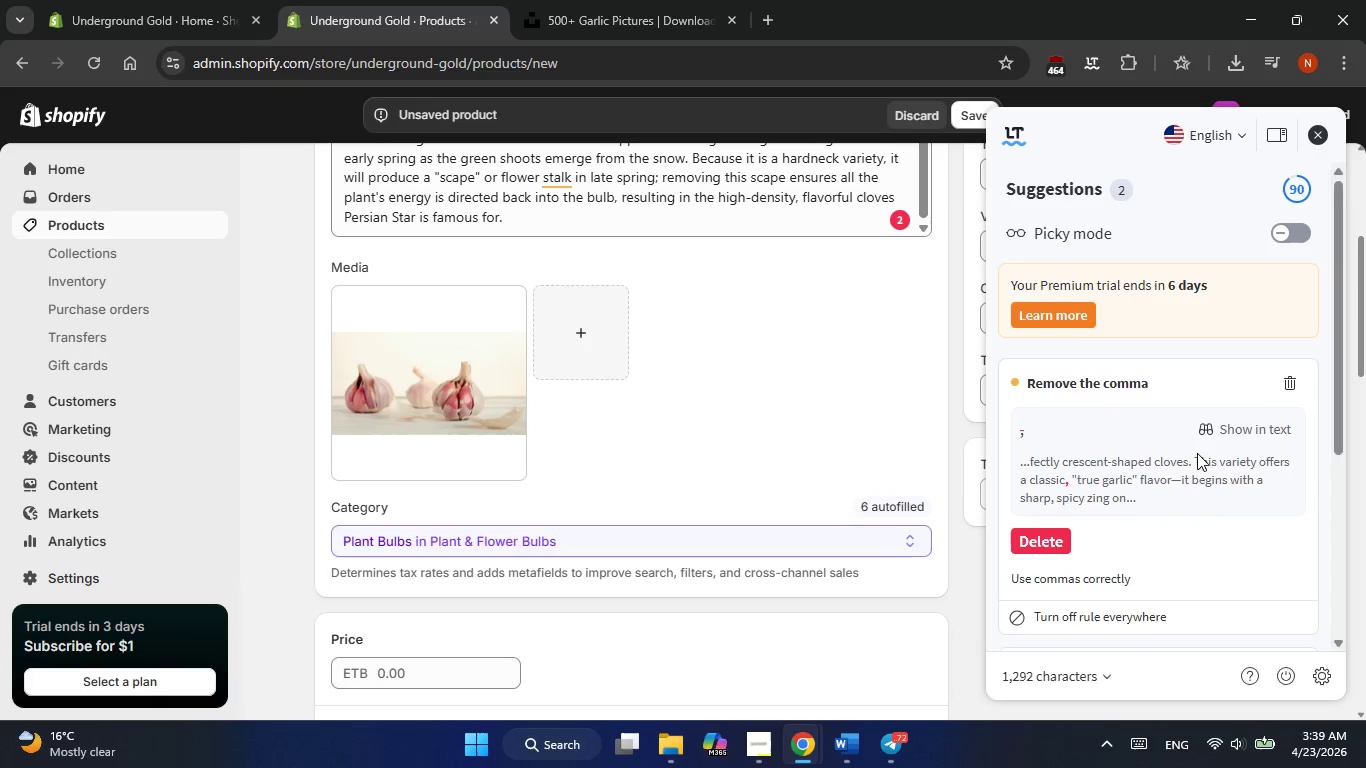 
left_click([1042, 548])
 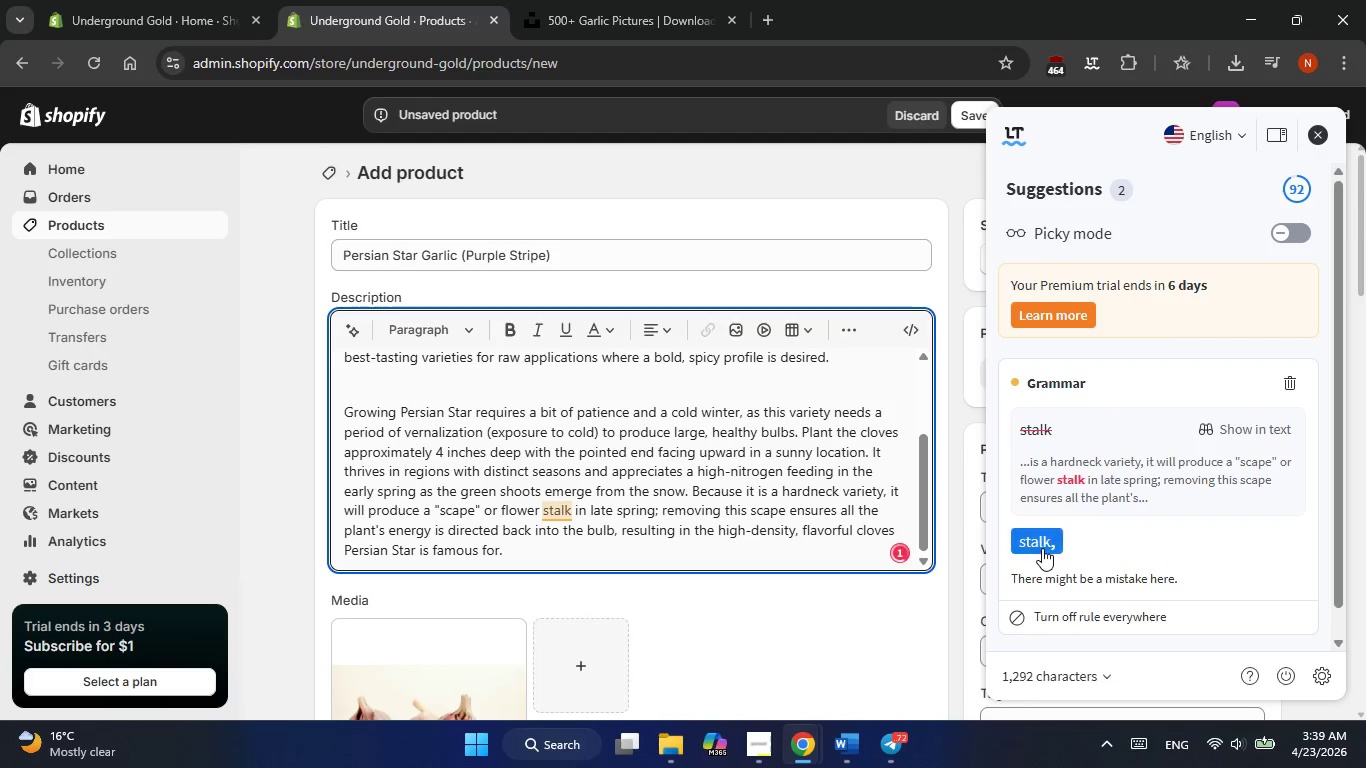 
left_click([1042, 548])
 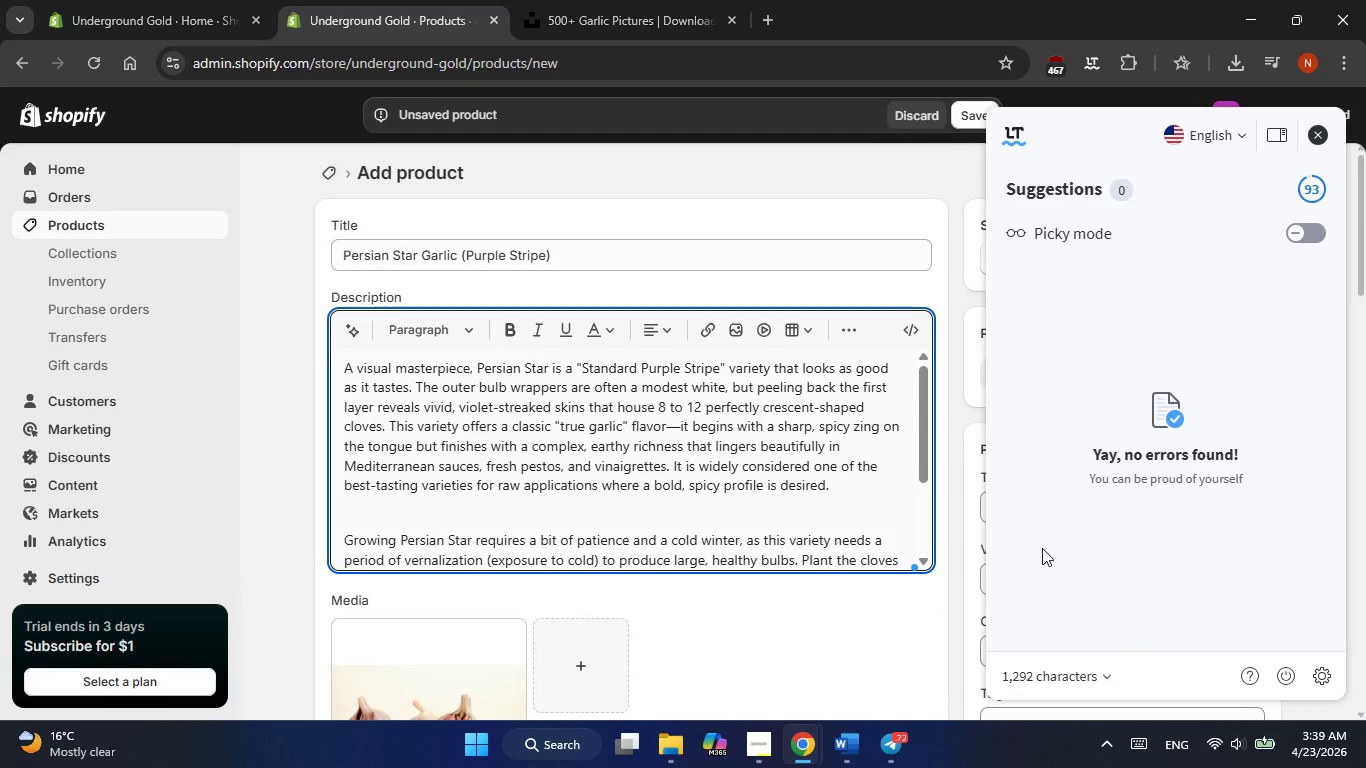 
scroll: coordinate [959, 523], scroll_direction: down, amount: 4.0
 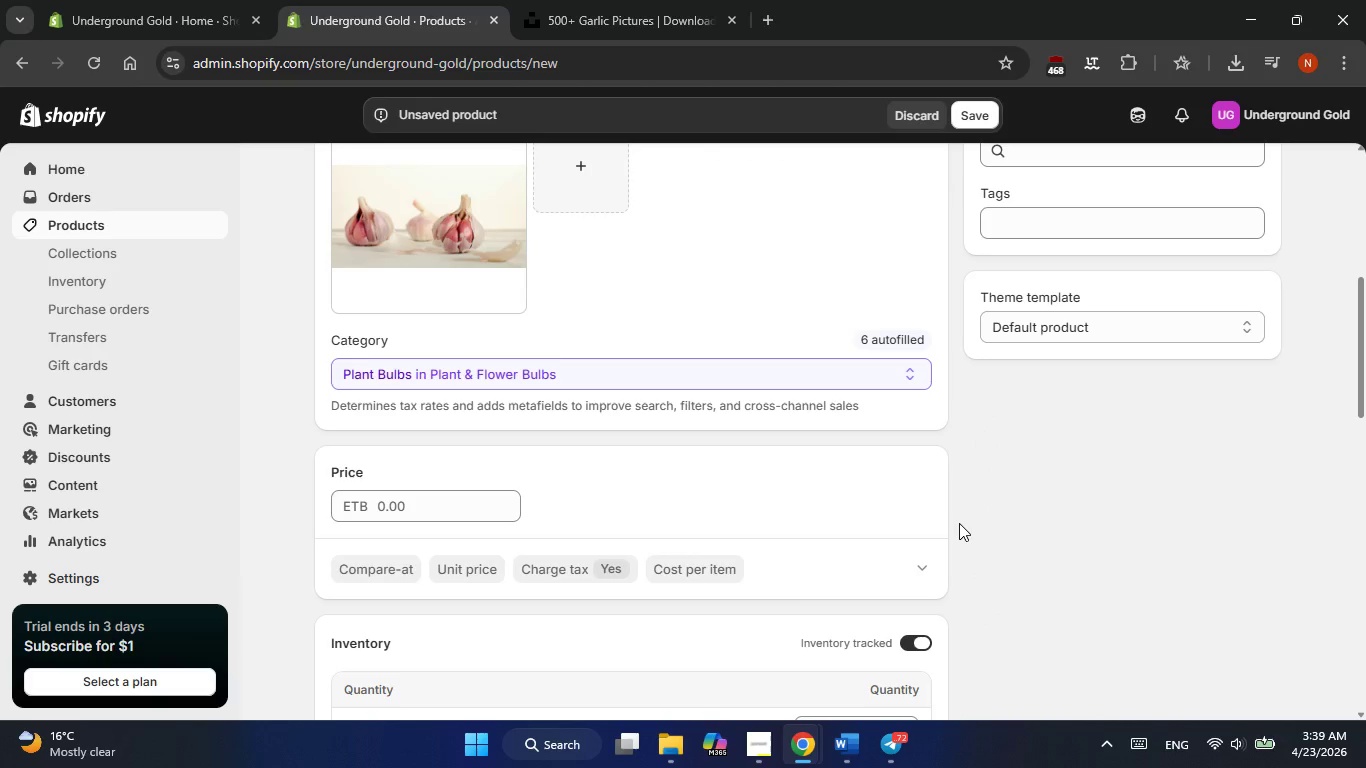 
scroll: coordinate [959, 523], scroll_direction: up, amount: 2.0
 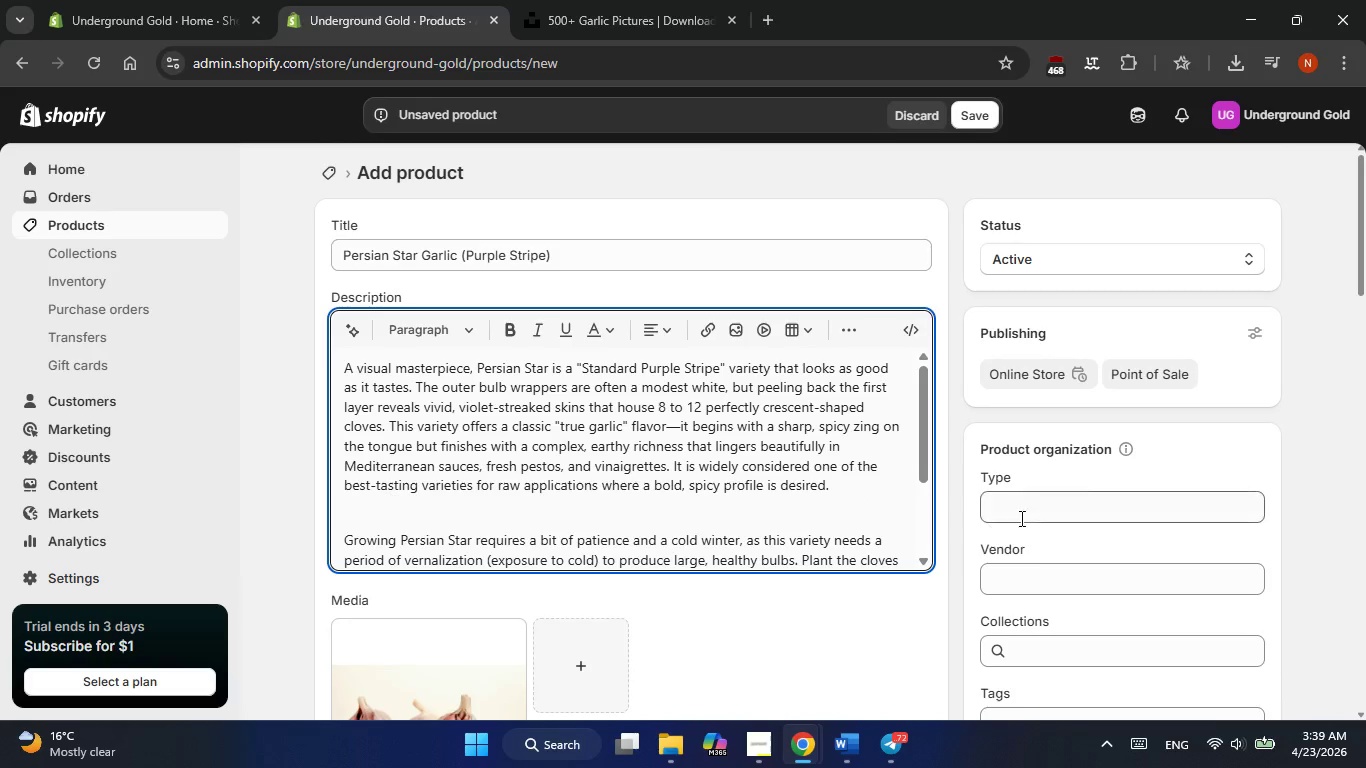 
left_click([1037, 514])
 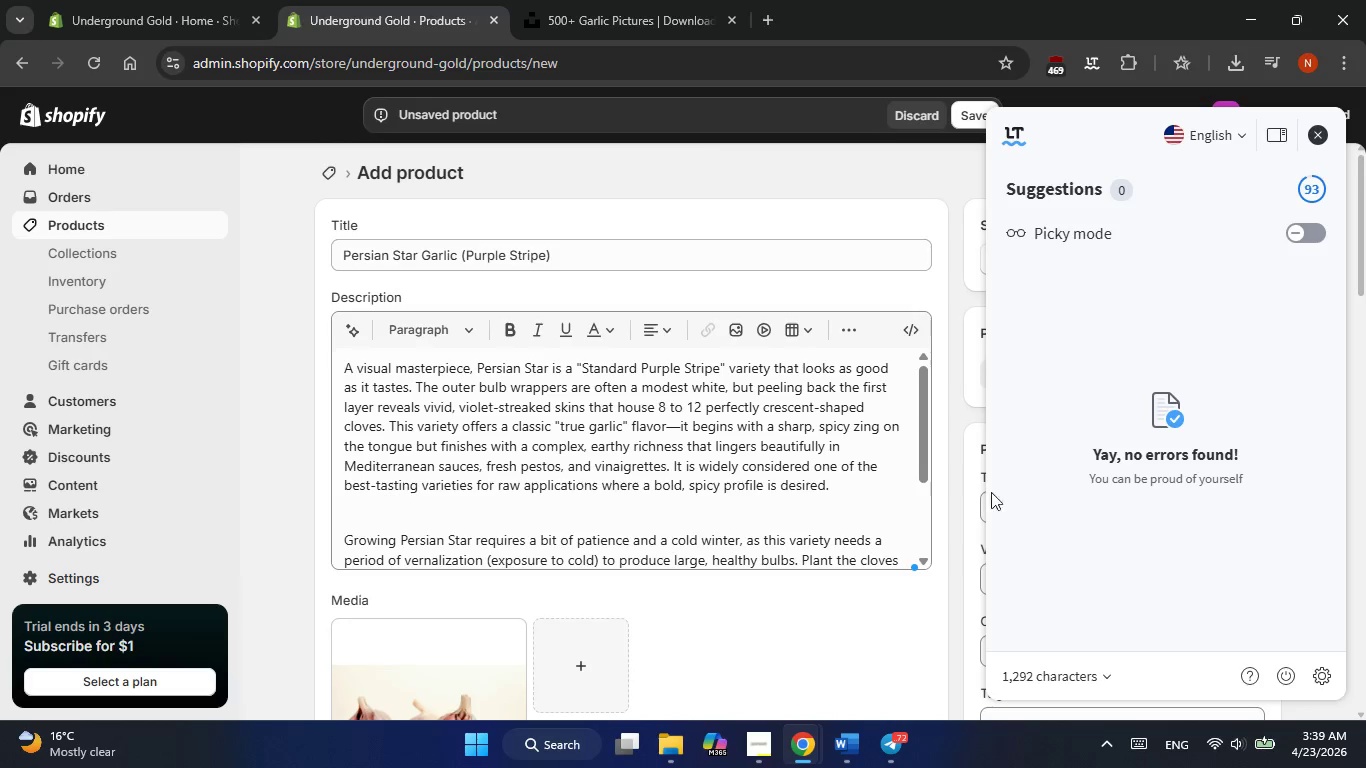 
left_click([976, 481])
 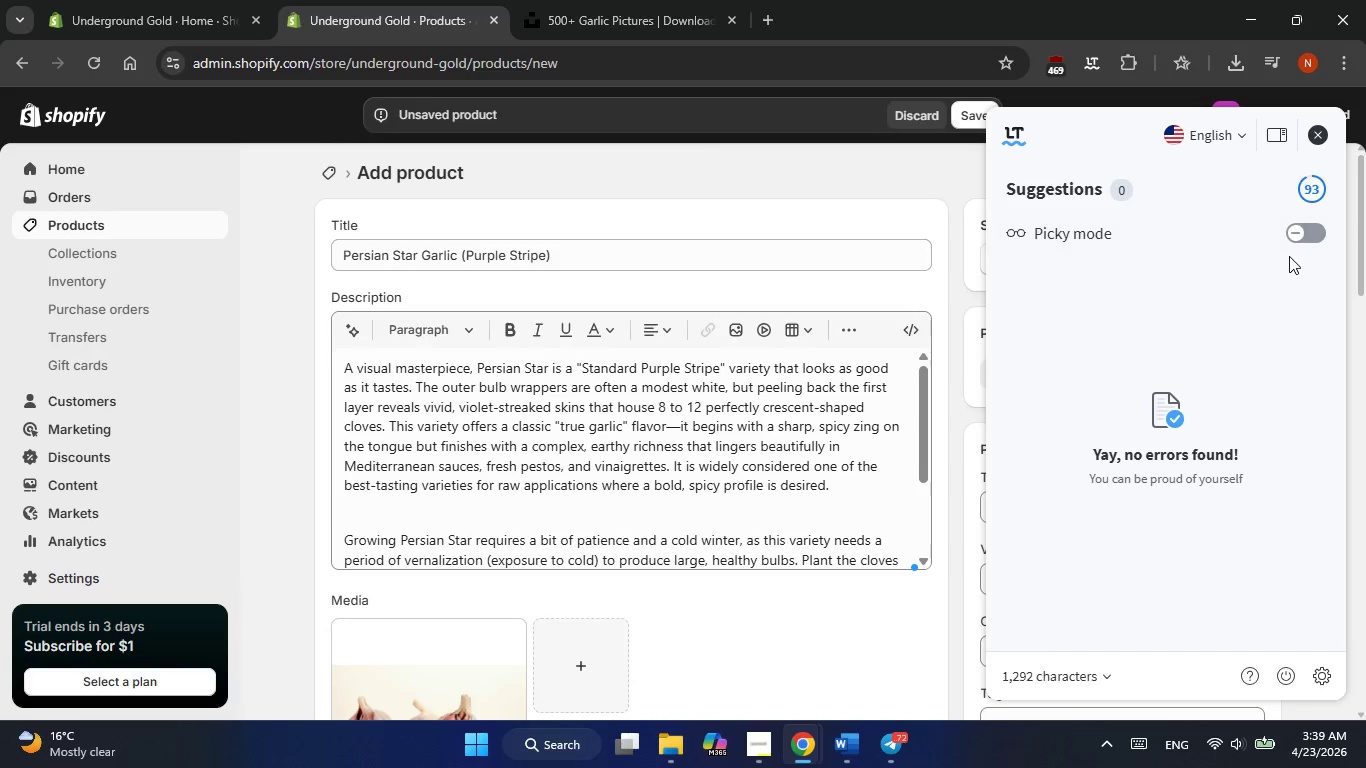 
left_click([1302, 229])
 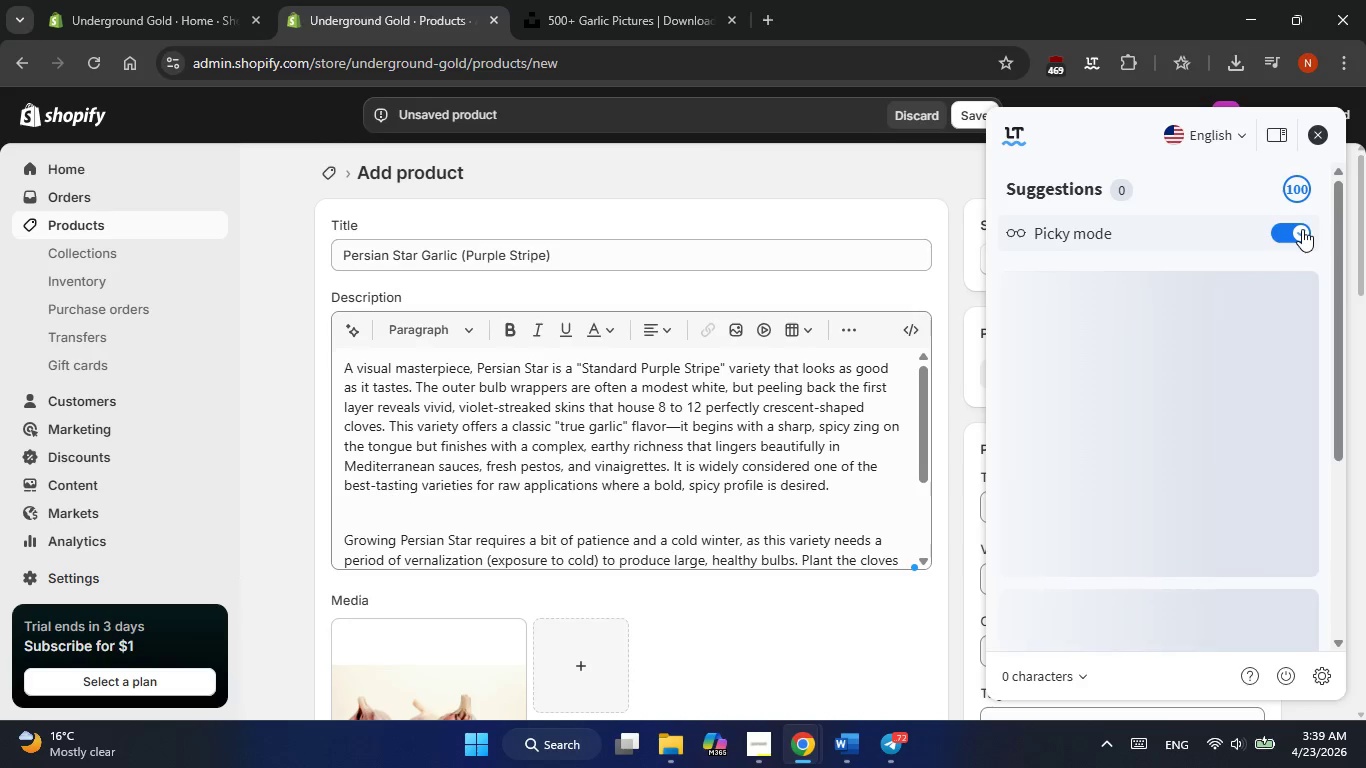 
left_click([1302, 229])
 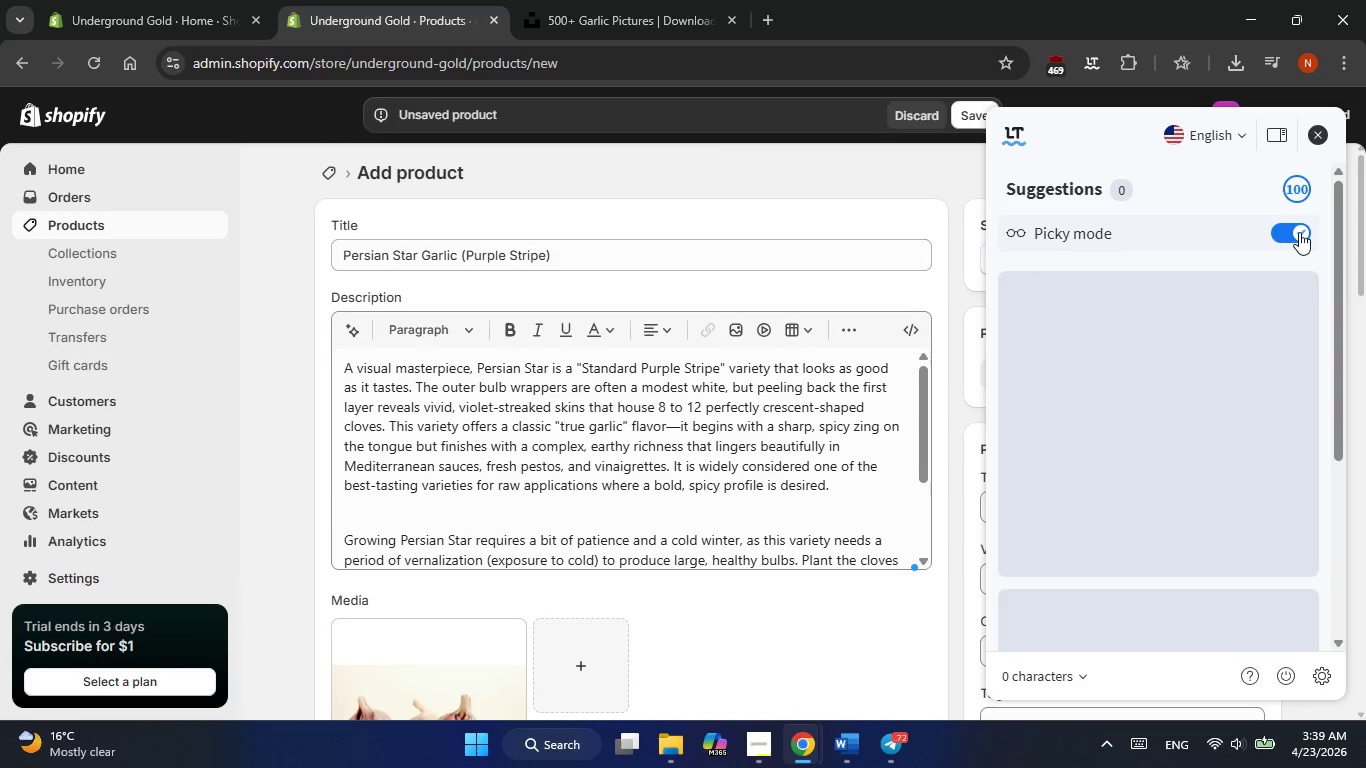 
left_click([1291, 233])
 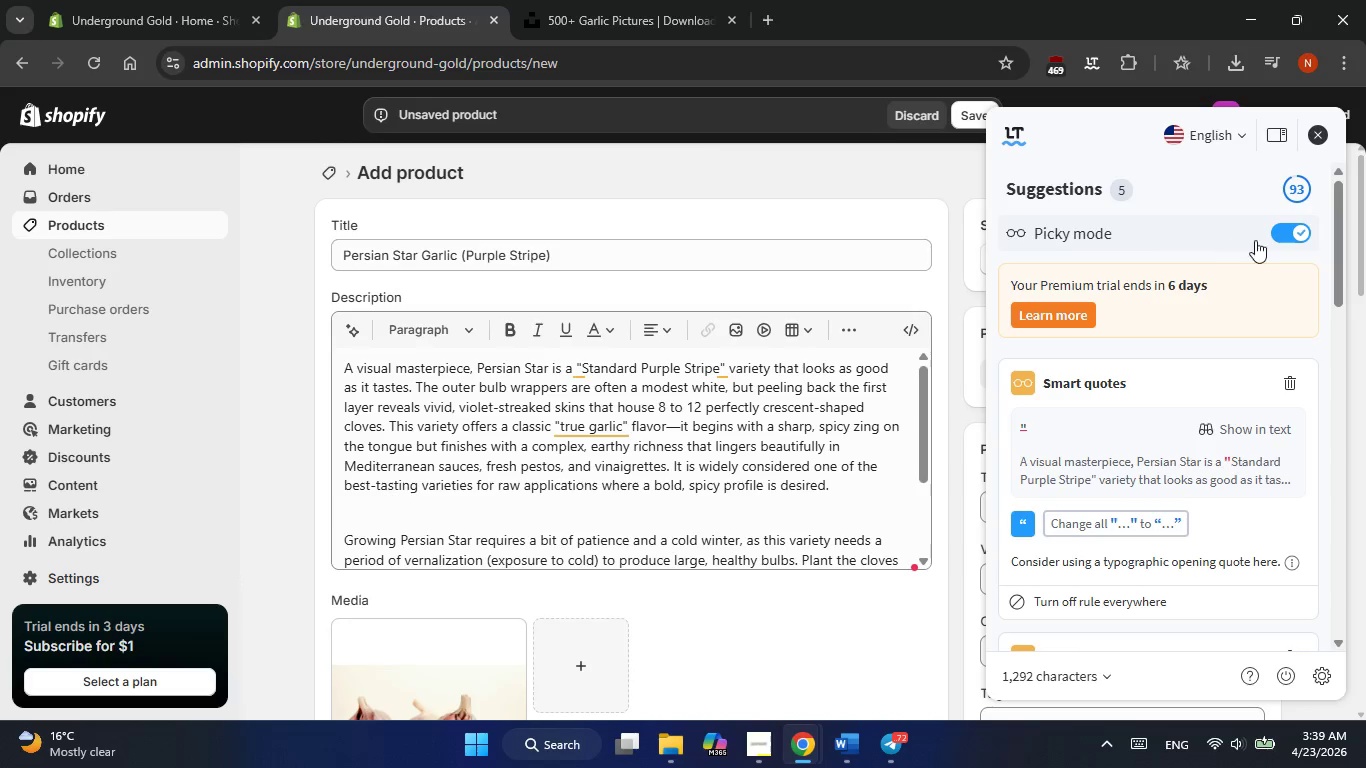 
left_click([1287, 231])
 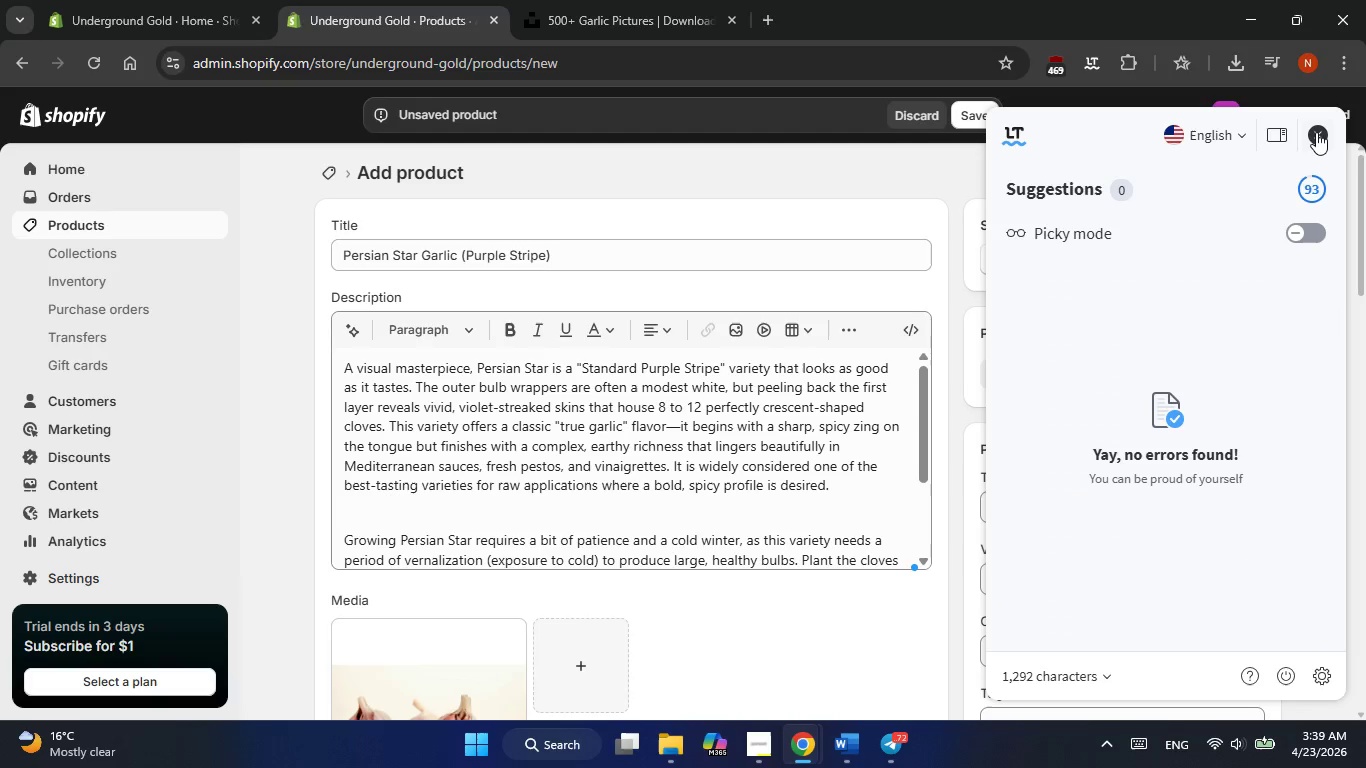 
left_click([1316, 132])
 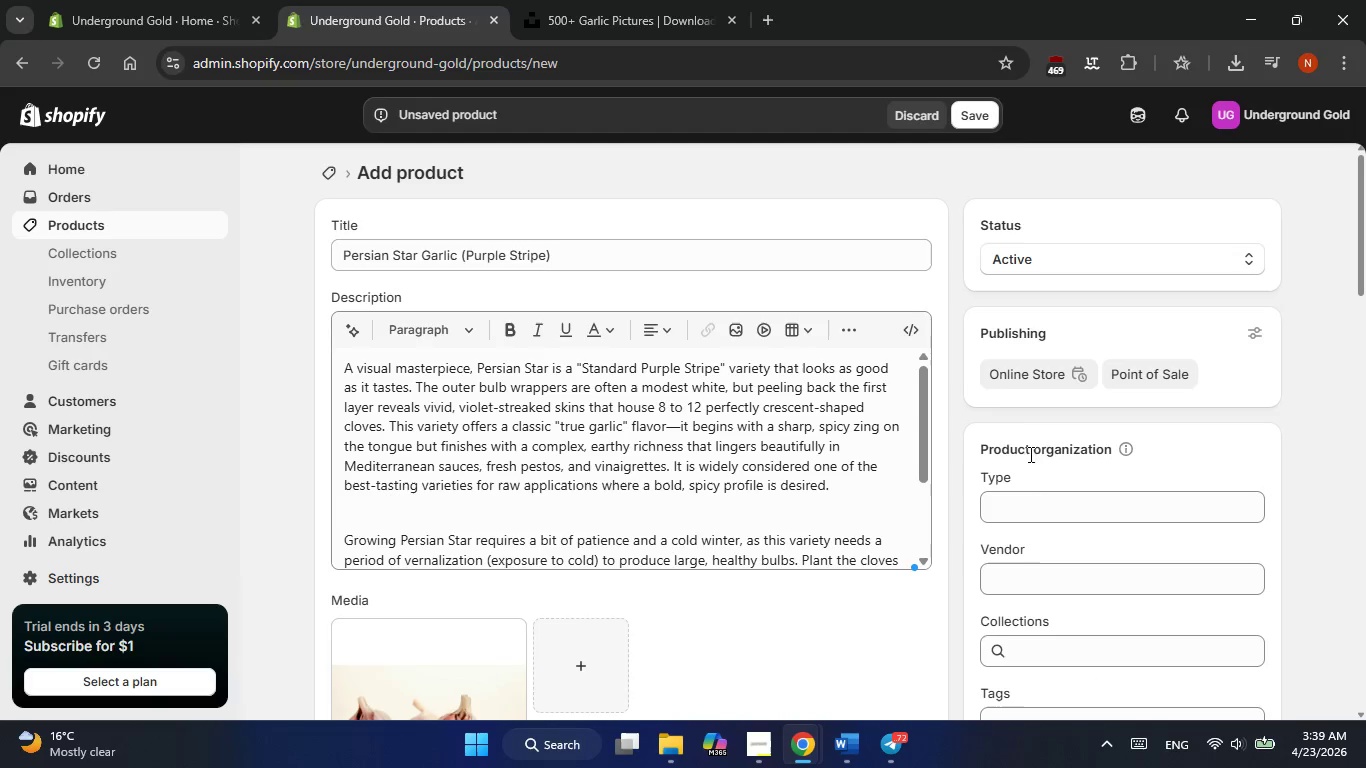 
left_click([1035, 508])
 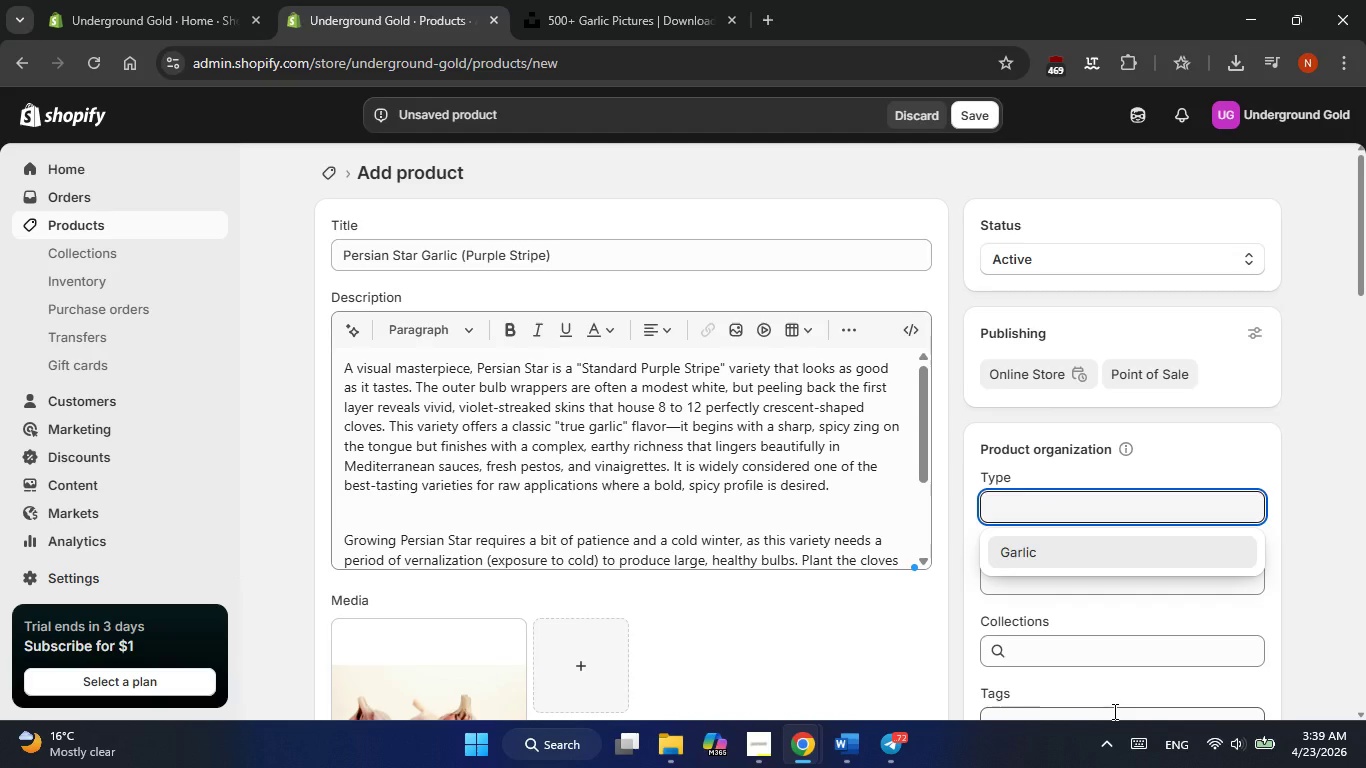 
wait(6.92)
 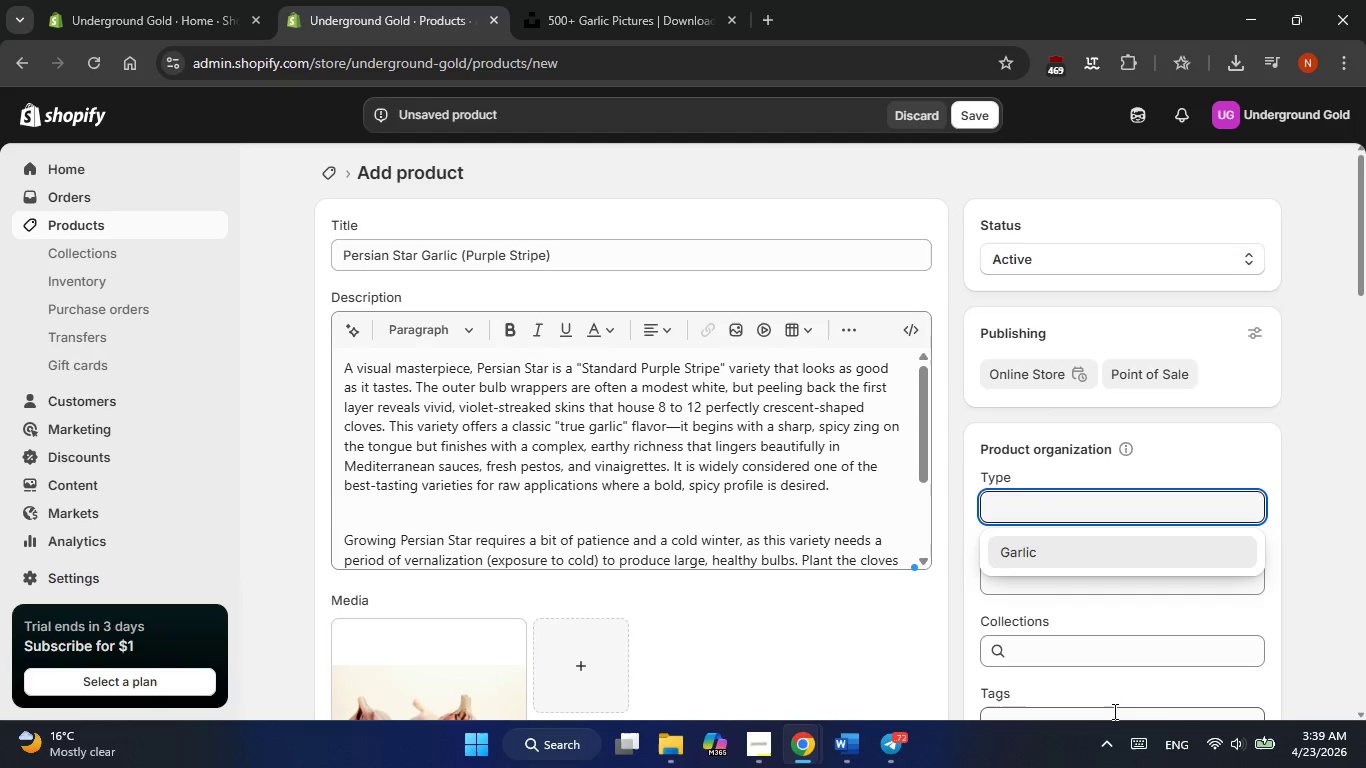 
type(Purple Stripe)
 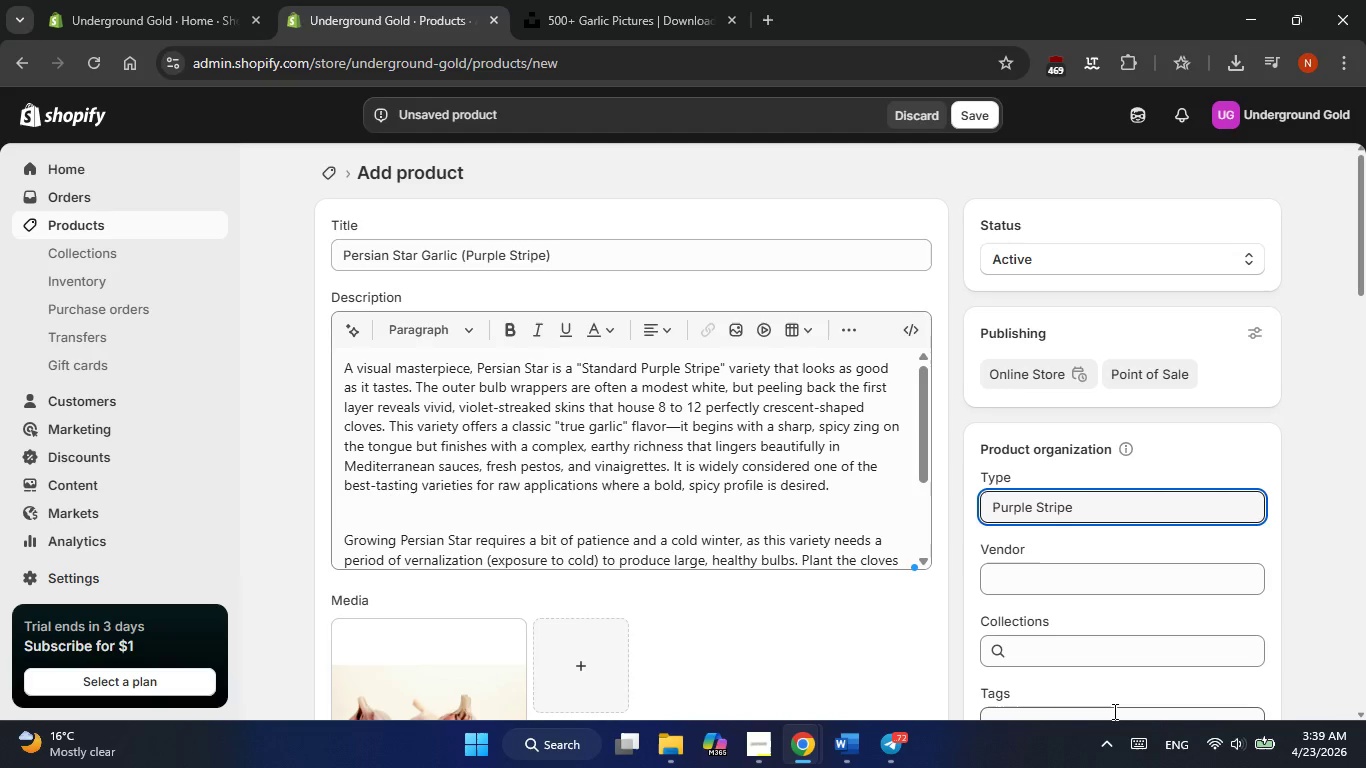 
left_click([1046, 438])
 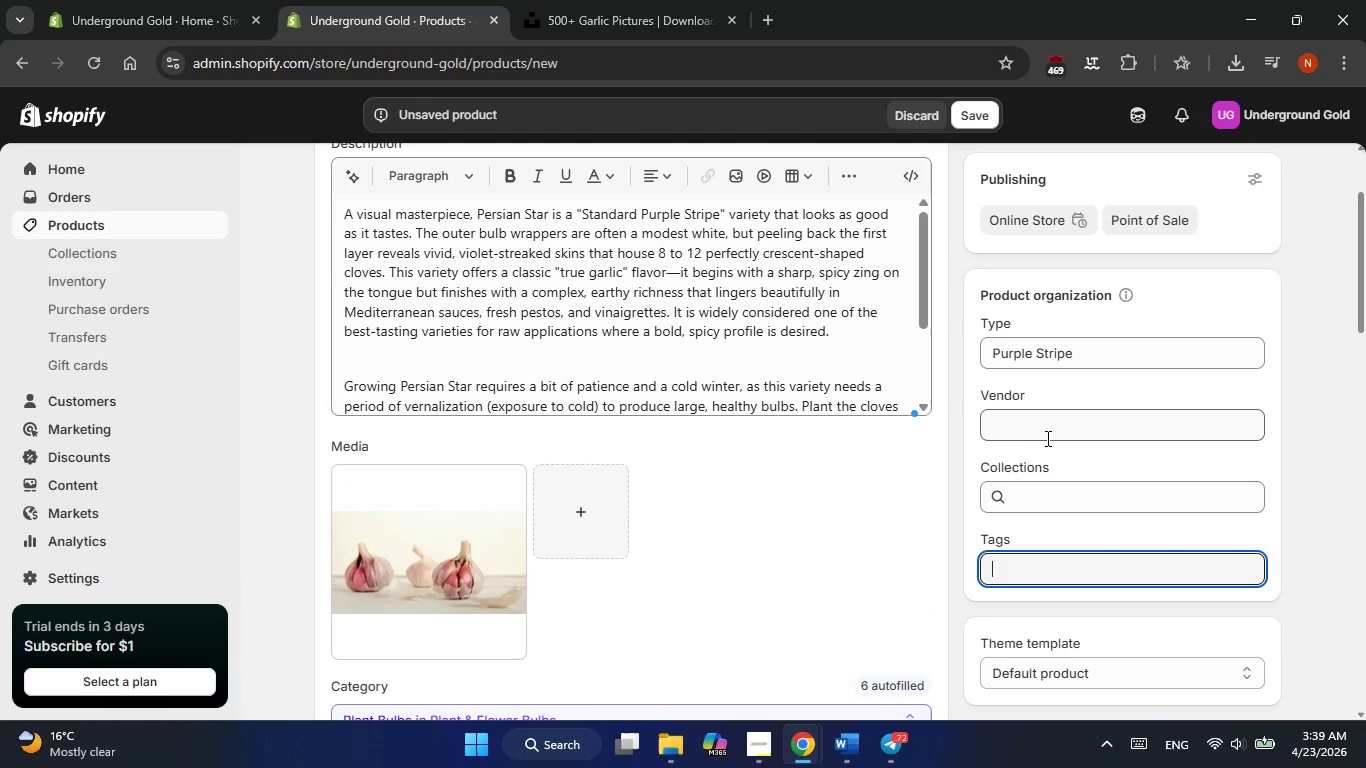 
type(Root)
 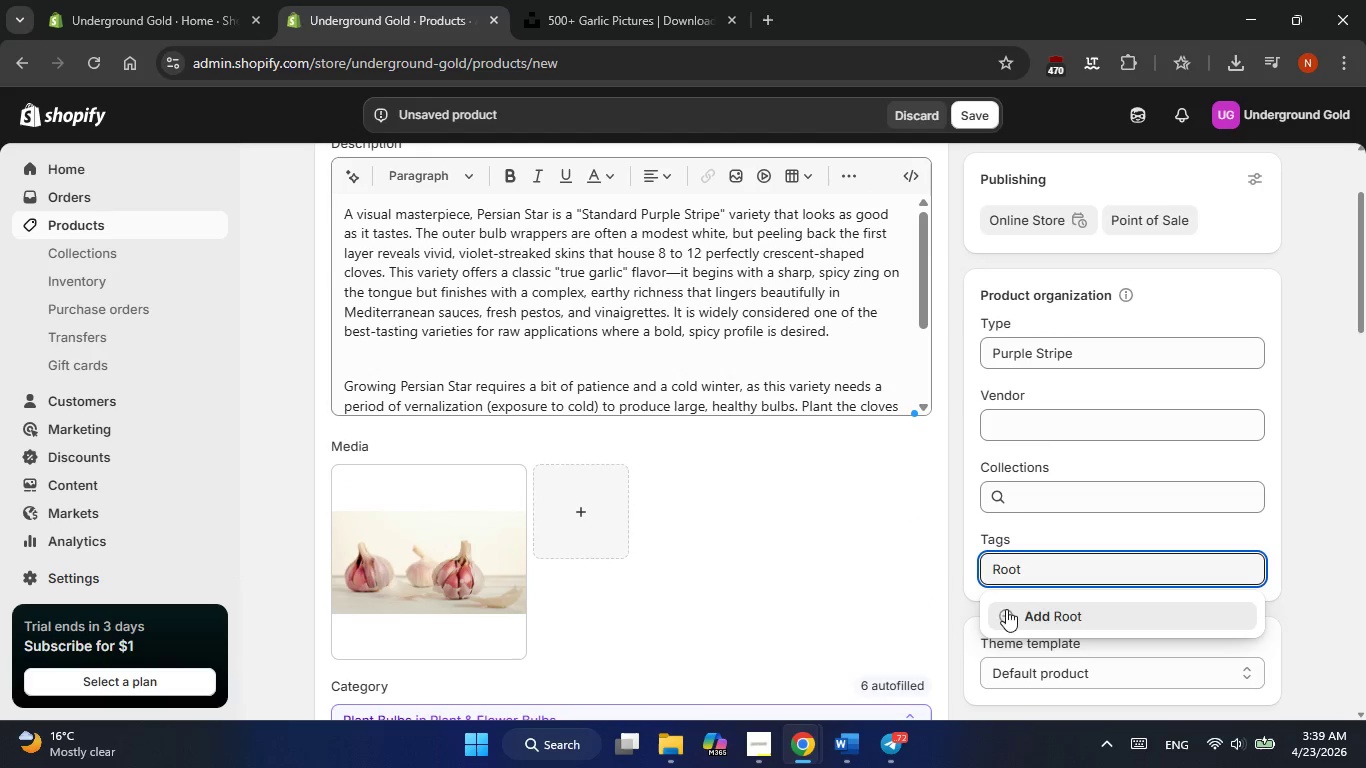 
left_click([1006, 619])
 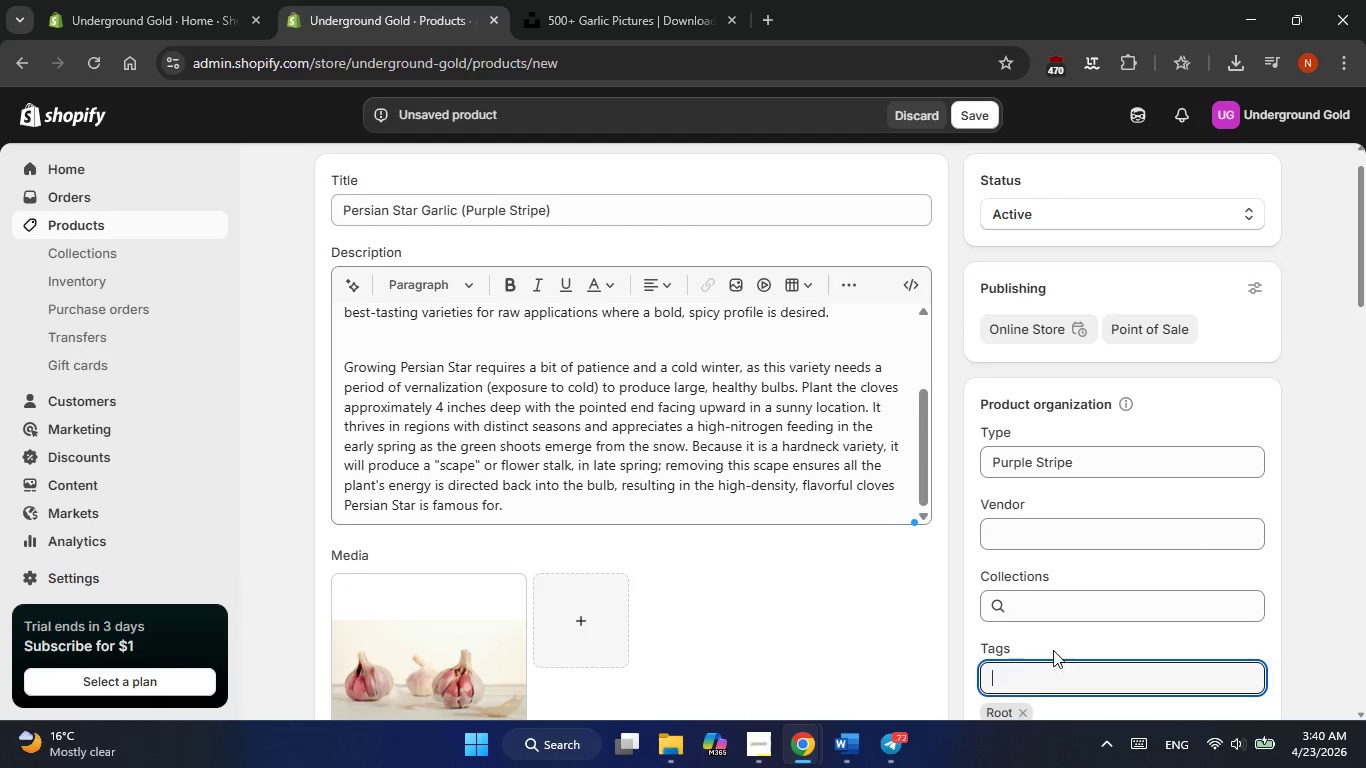 
left_click([1055, 578])
 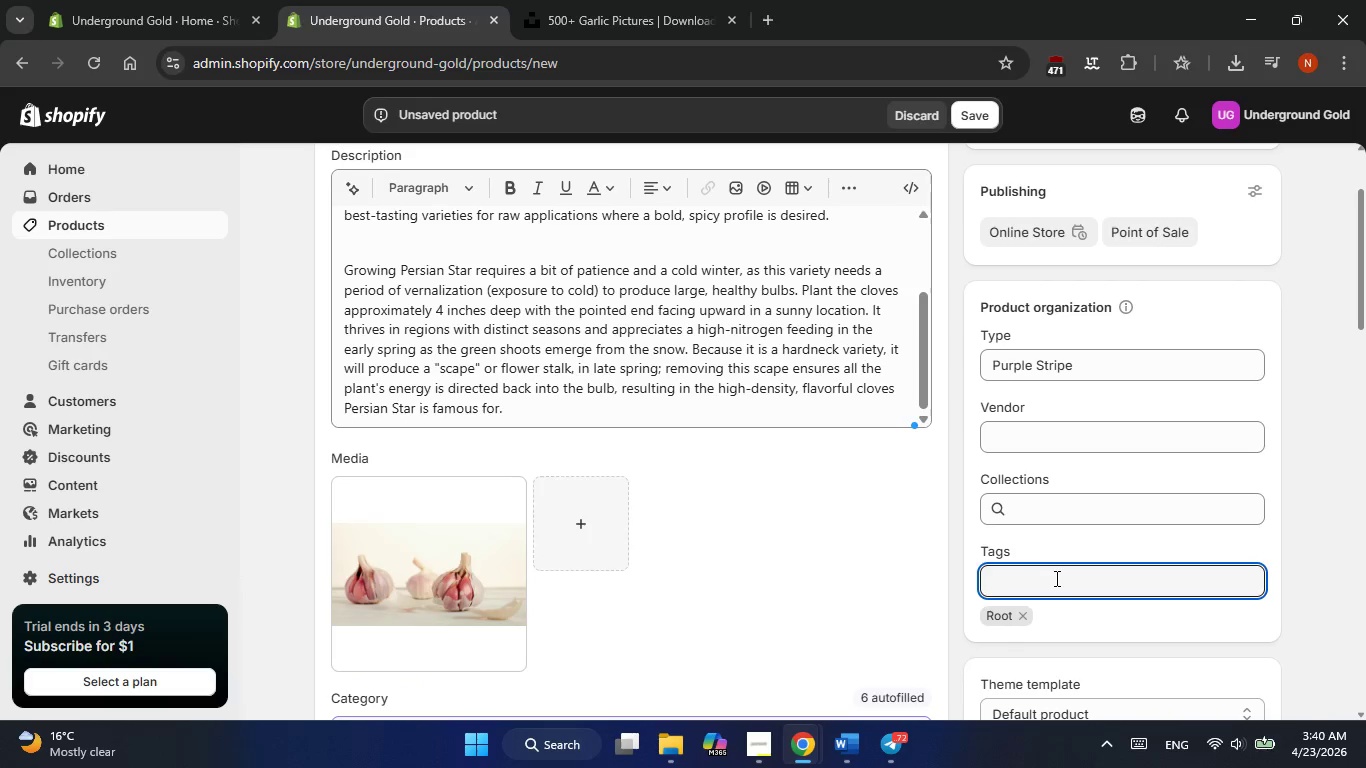 
type(O)
key(Backspace)
type(Purple Stripe)
 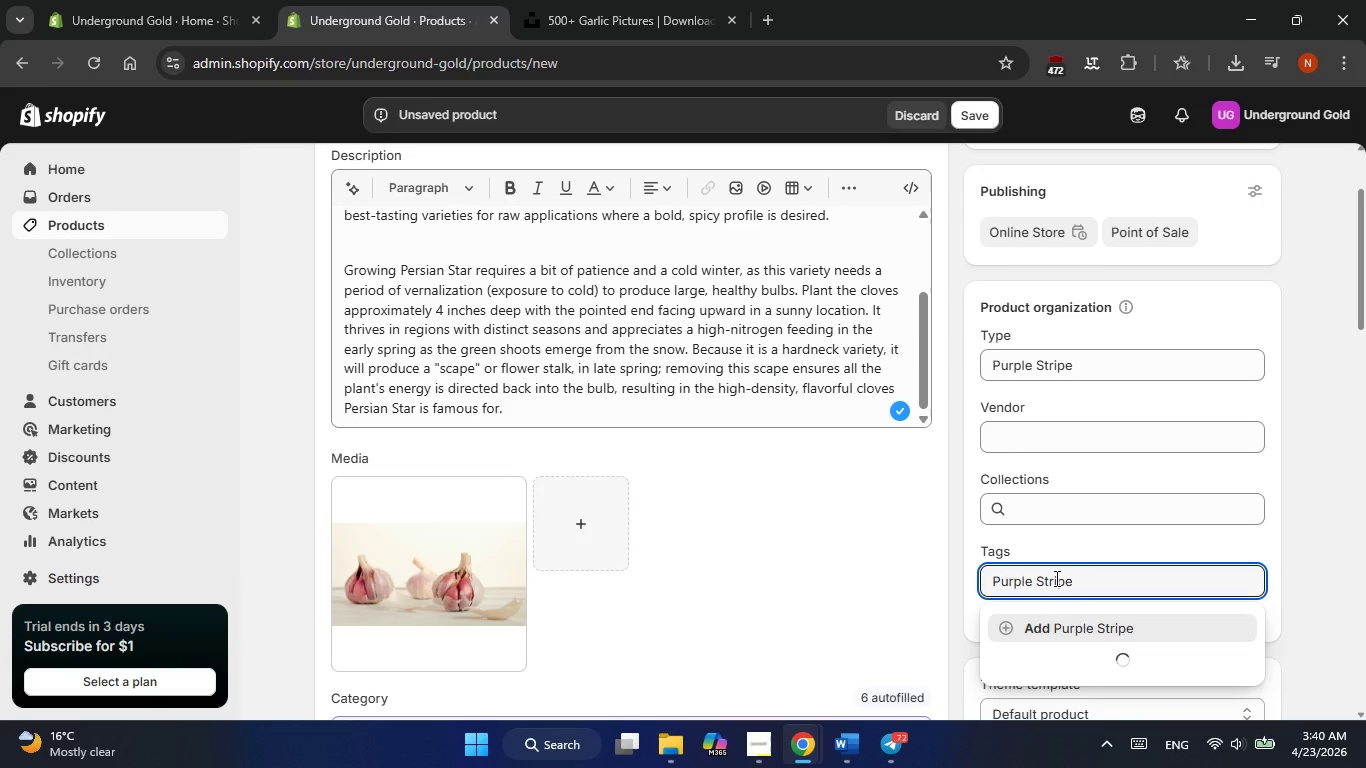 
left_click([1010, 529])
 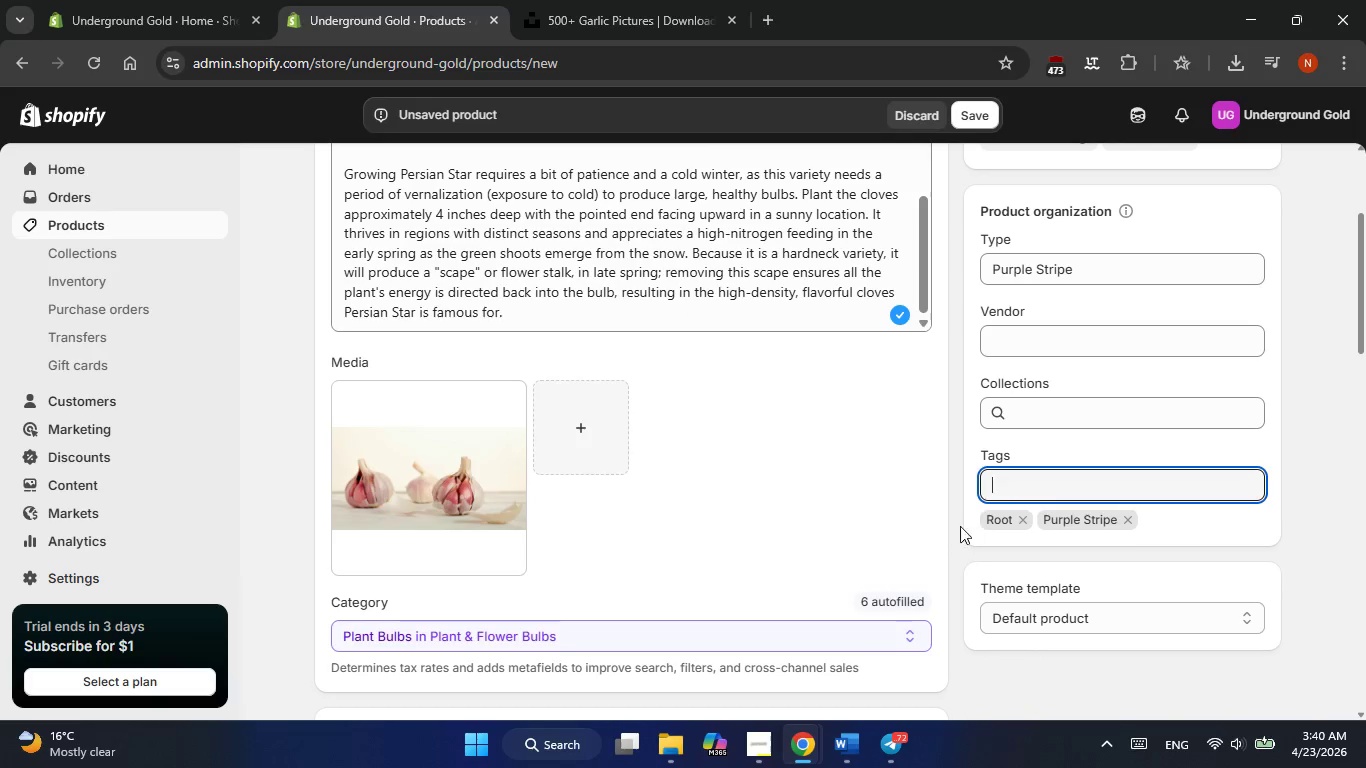 
left_click([944, 524])
 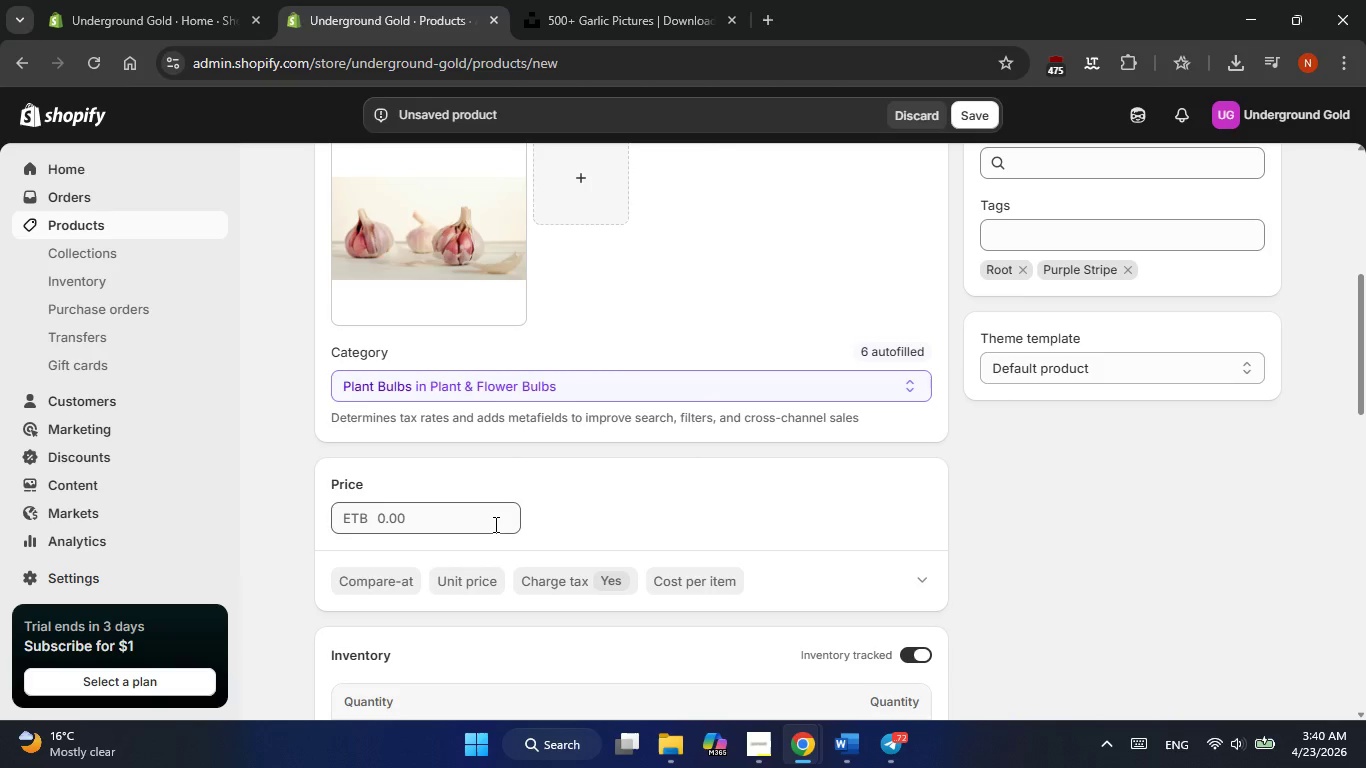 
wait(45.2)
 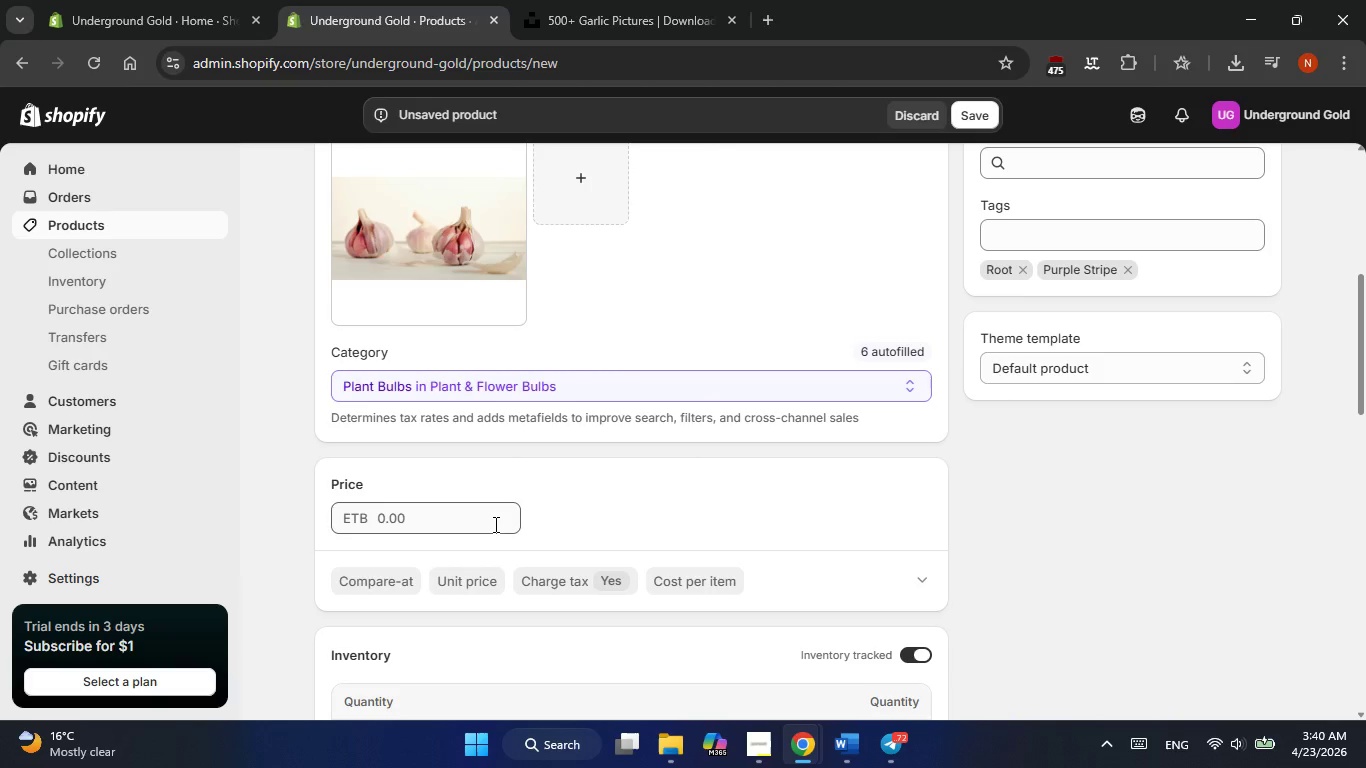 
left_click_drag(start_coordinate=[494, 524], to_coordinate=[457, 521])
 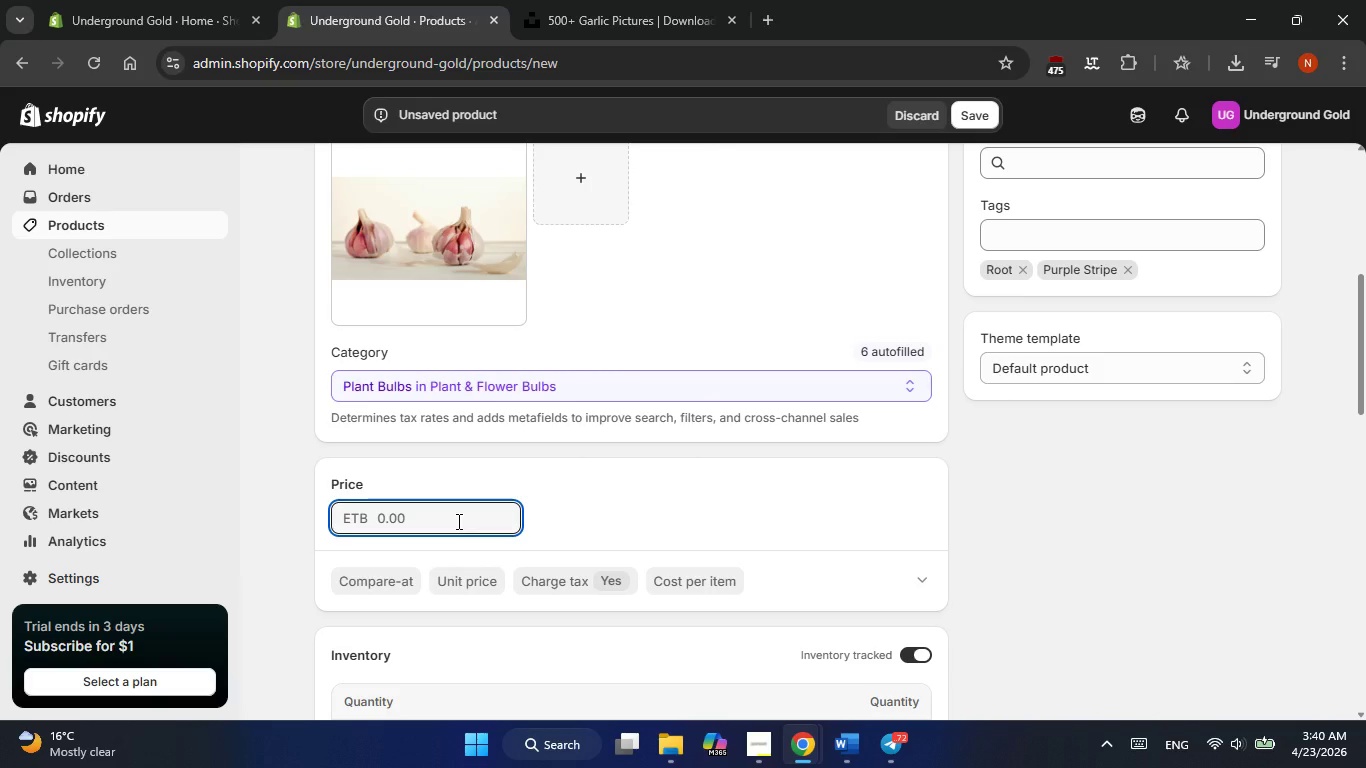 
left_click([457, 521])
 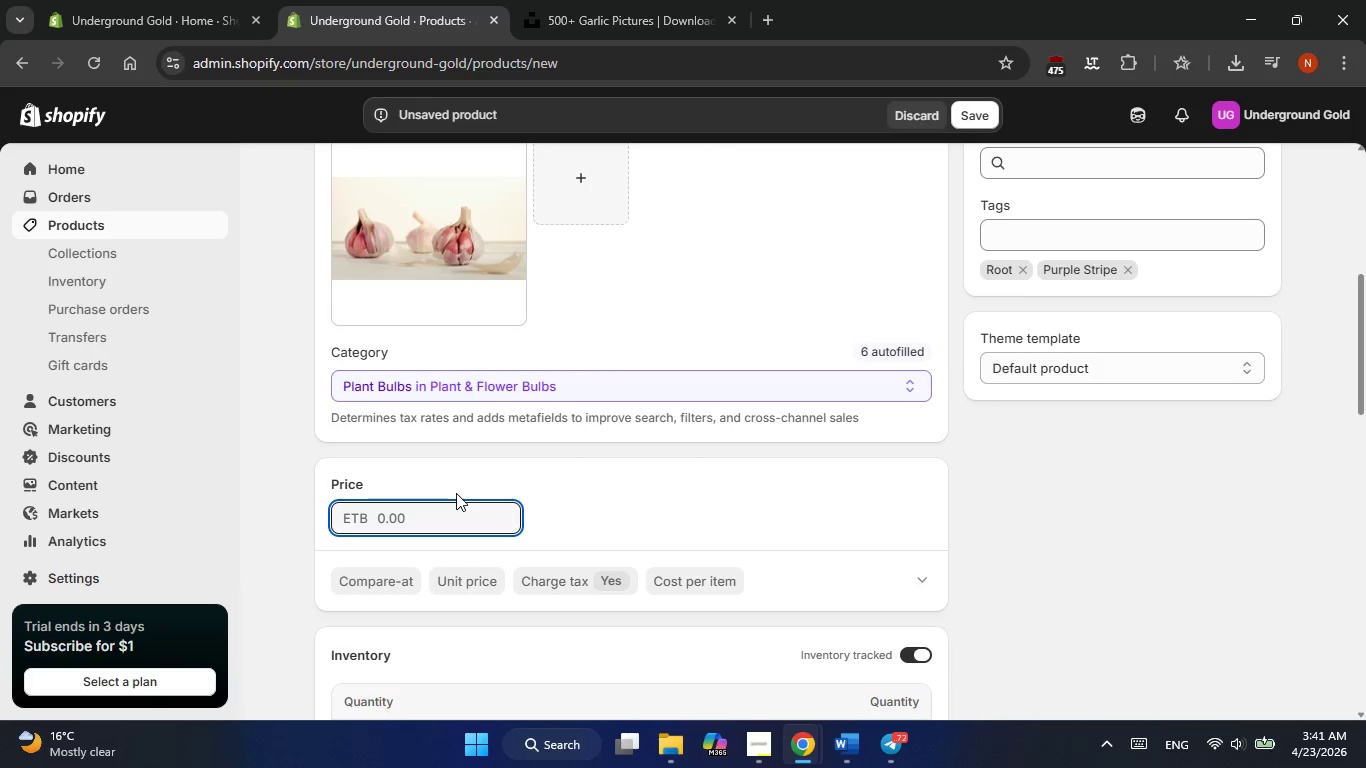 
wait(30.48)
 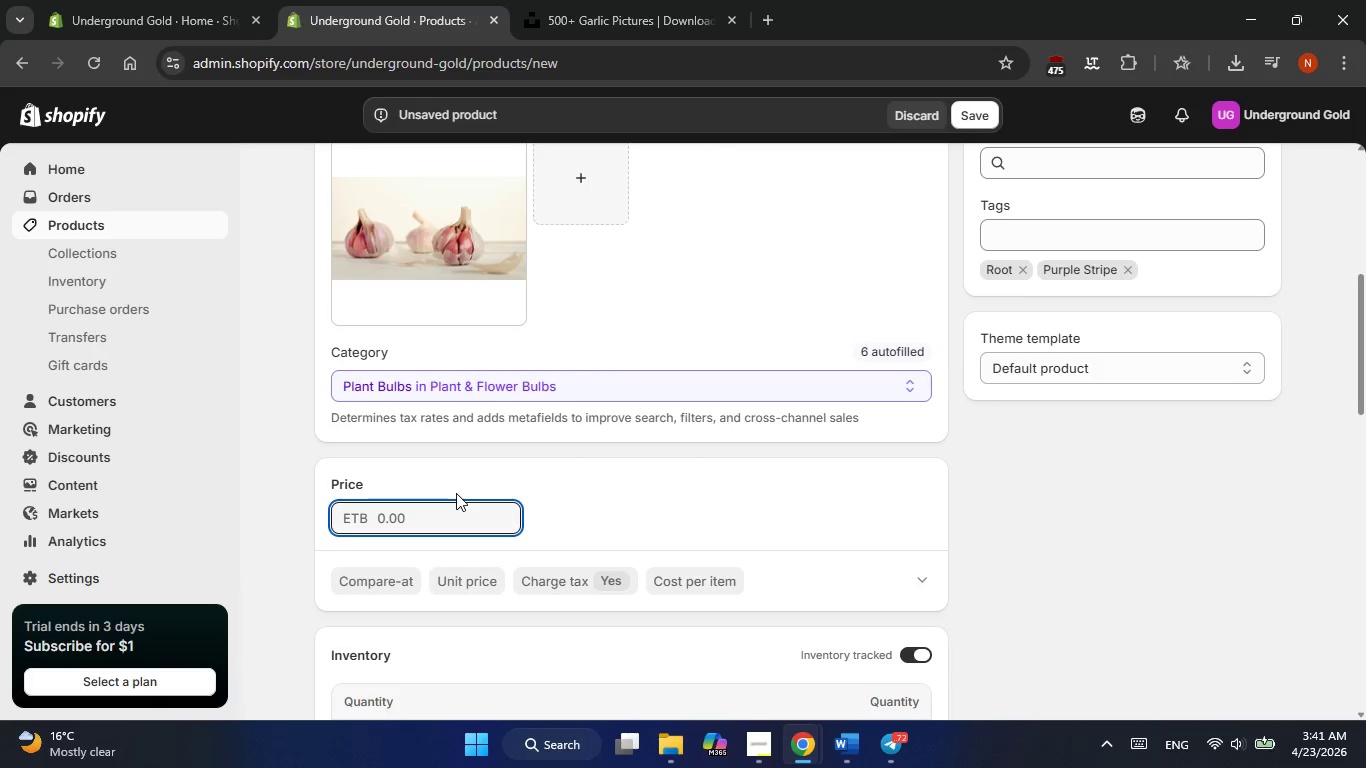 
left_click([437, 518])
 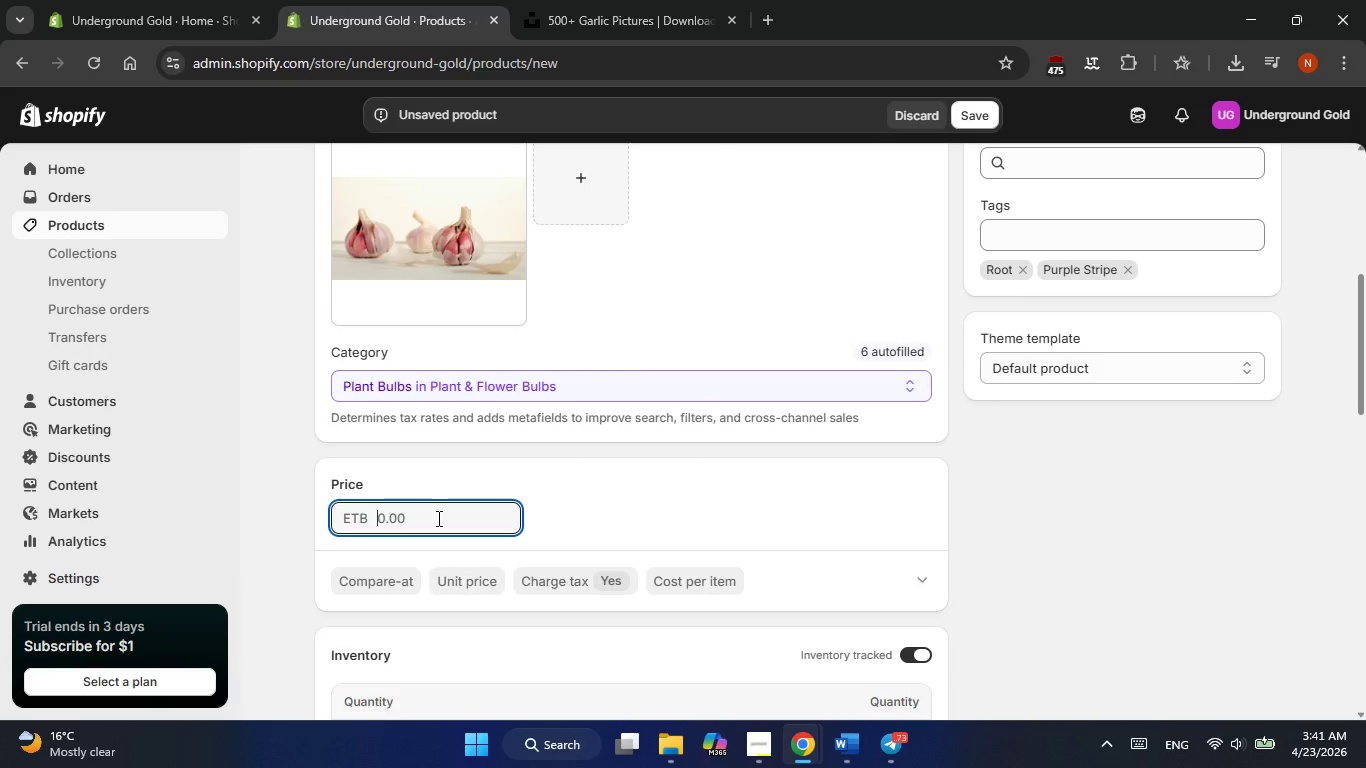 
double_click([437, 518])
 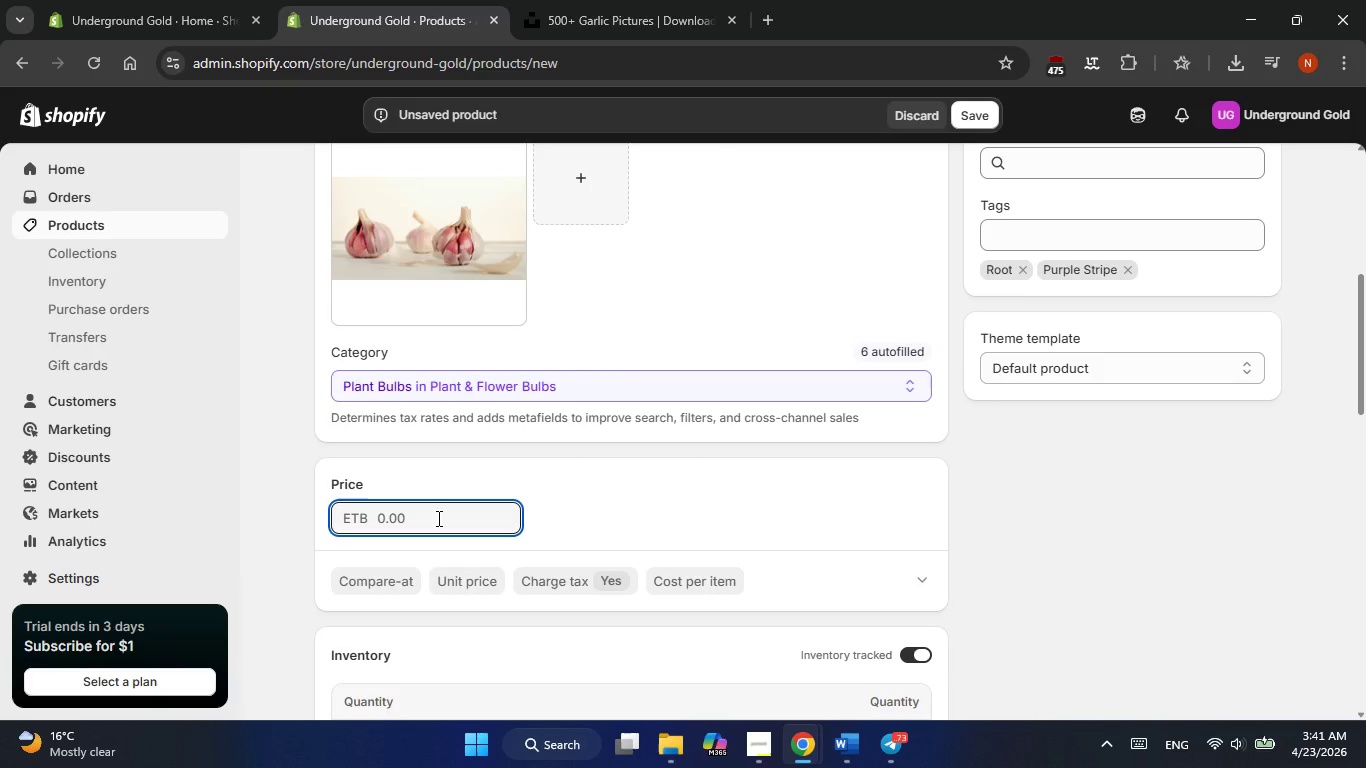 
key(Numpad4)
 